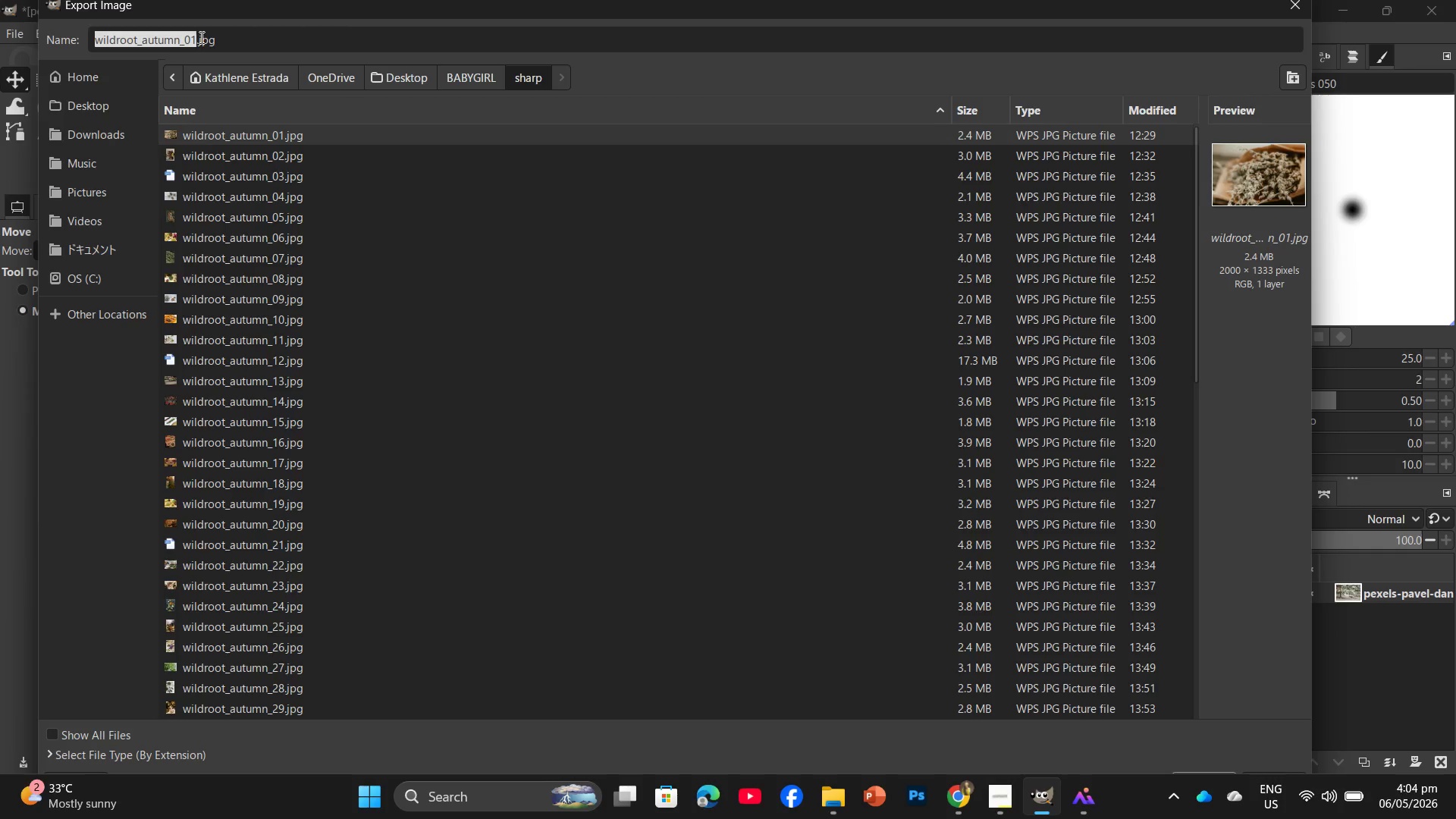 
left_click([196, 39])
 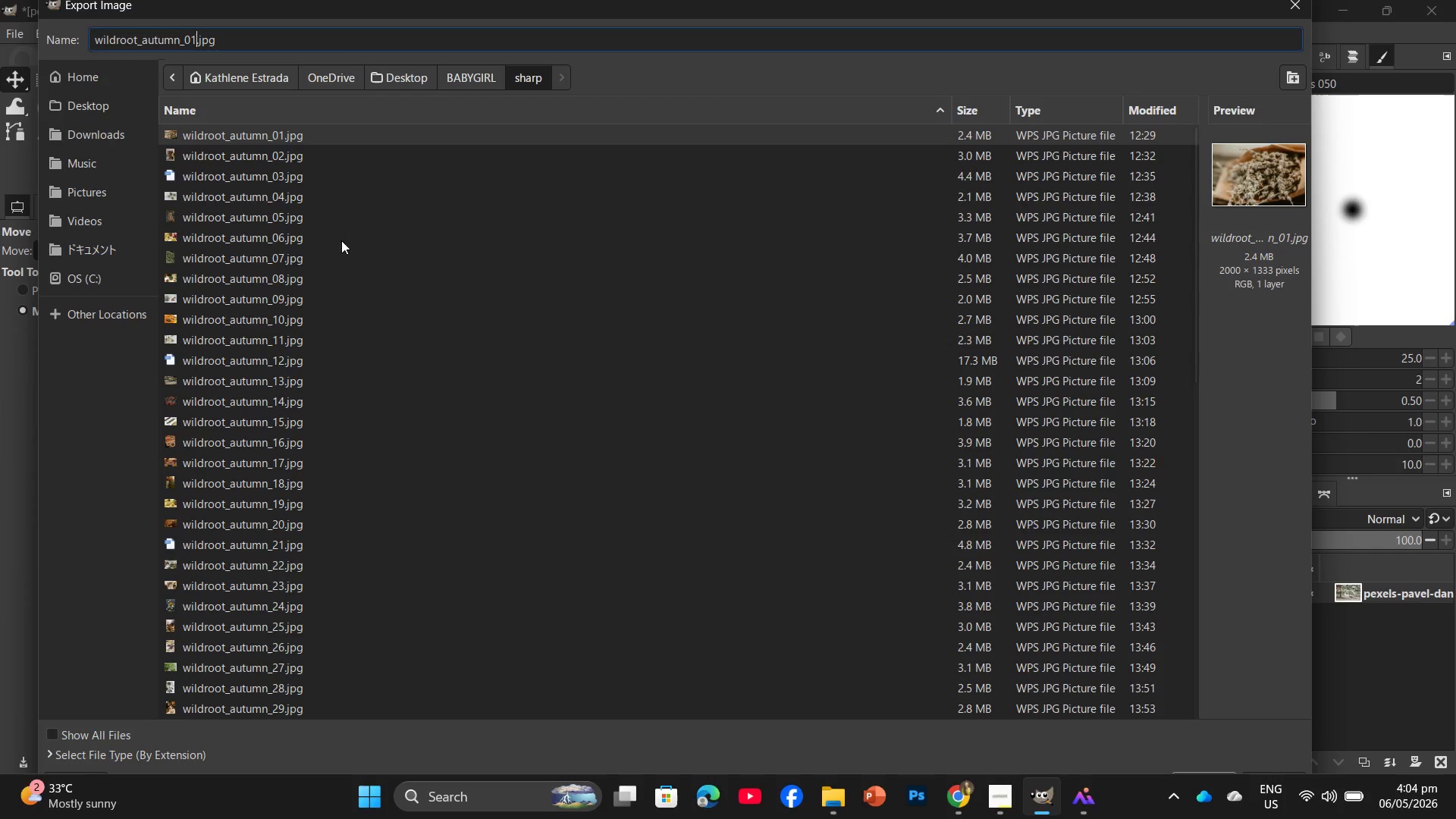 
scroll: coordinate [419, 337], scroll_direction: down, amount: 15.0
 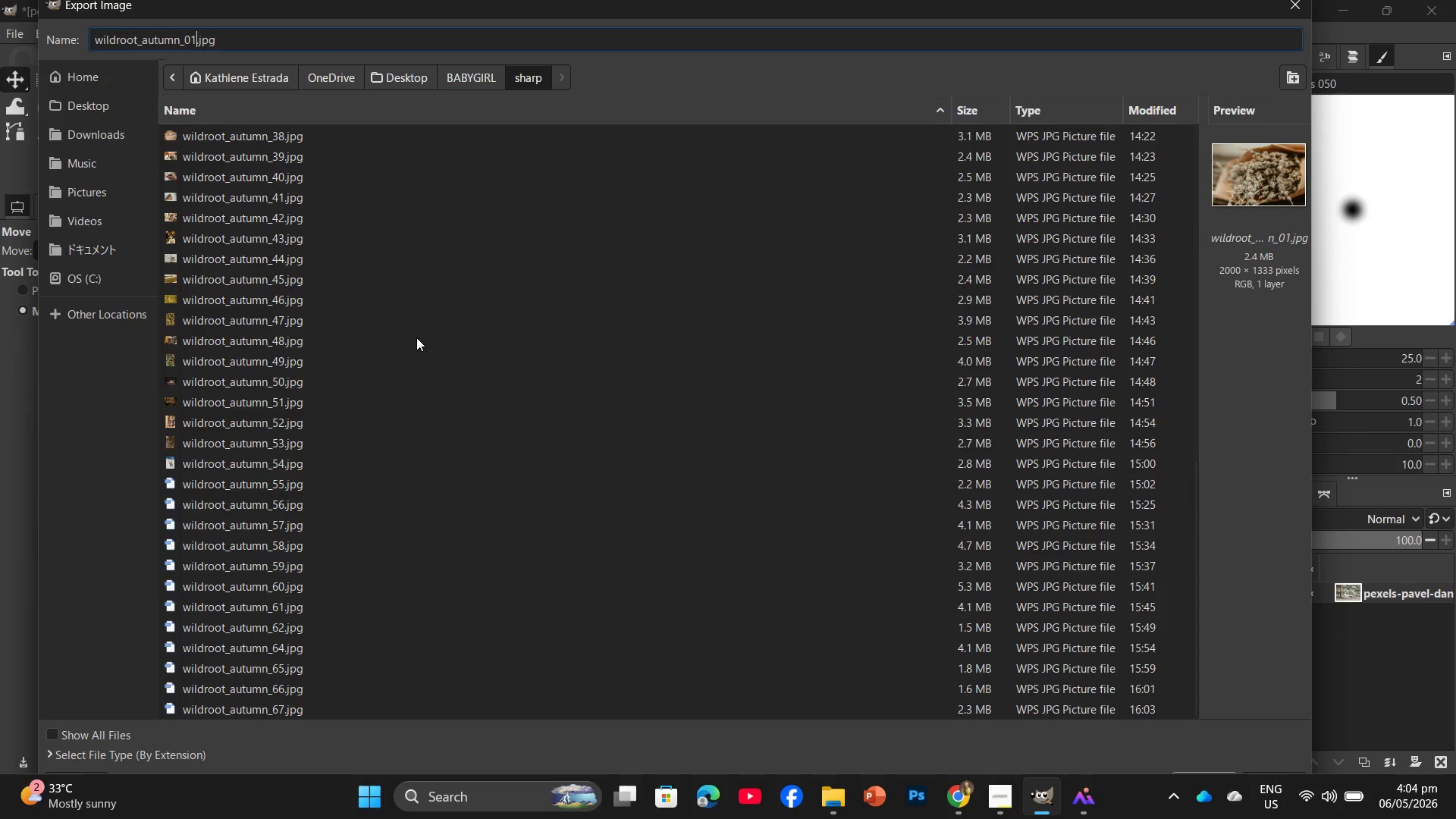 
key(Backspace)
 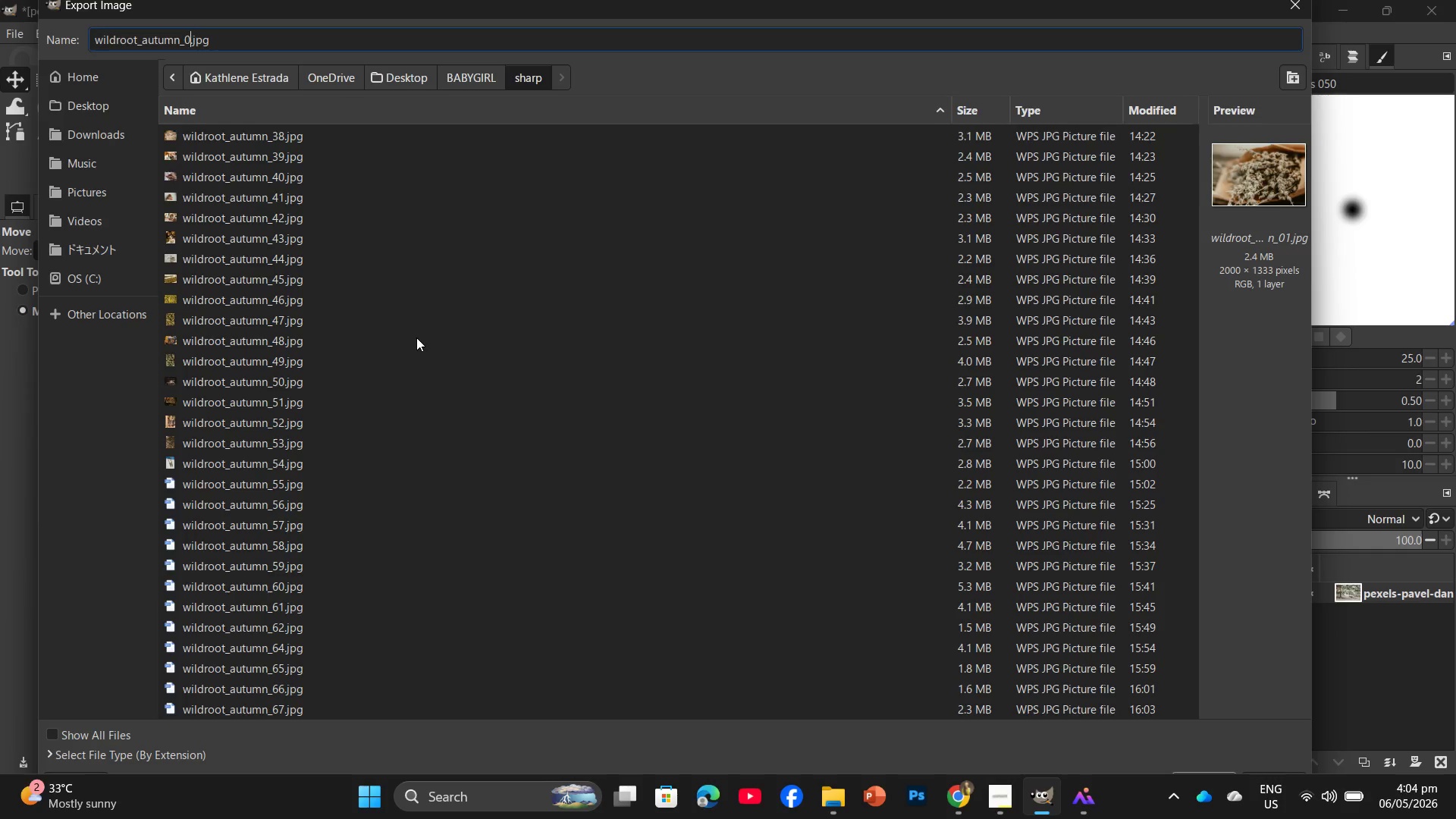 
key(Backspace)
 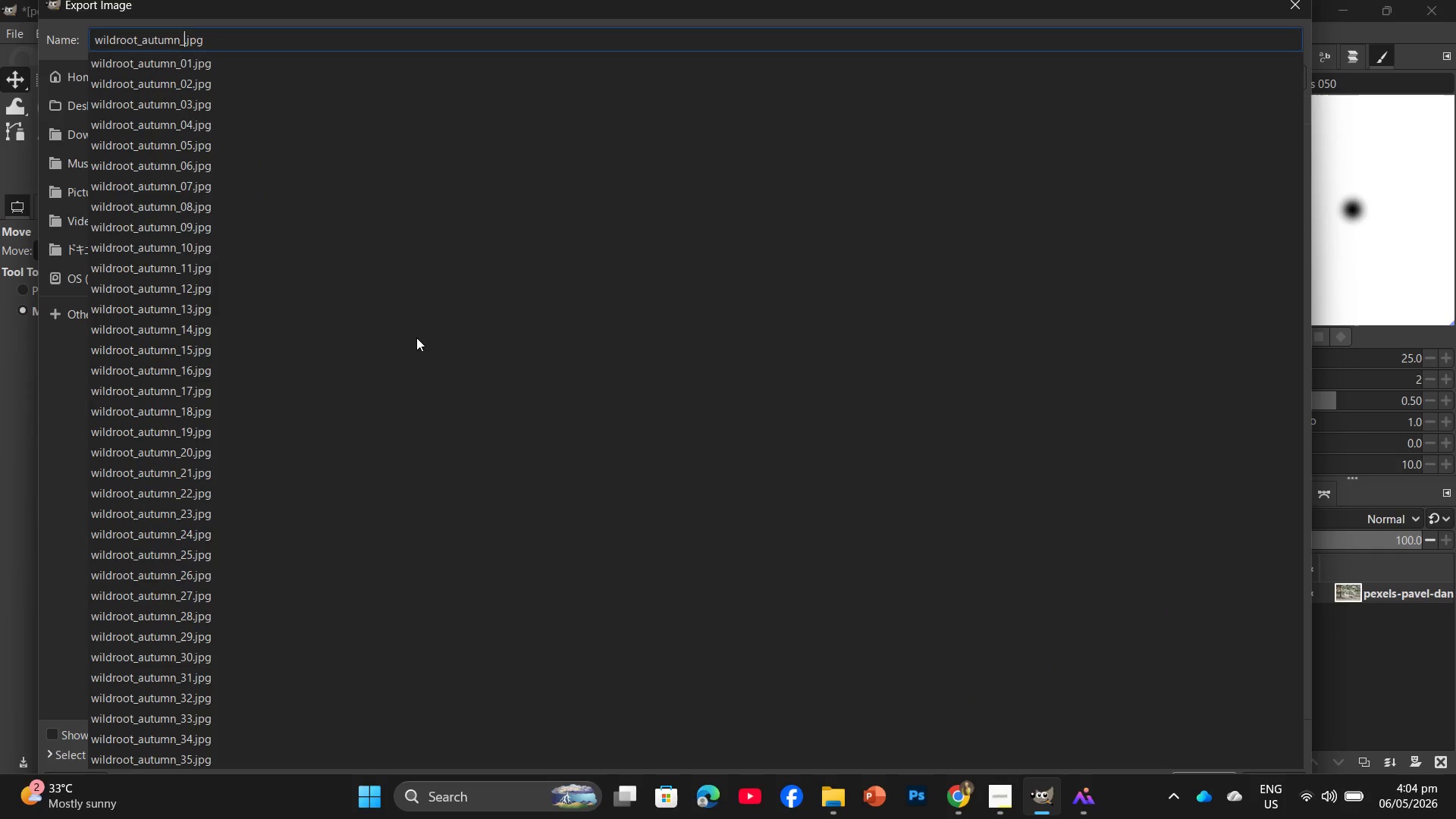 
key(Numpad6)
 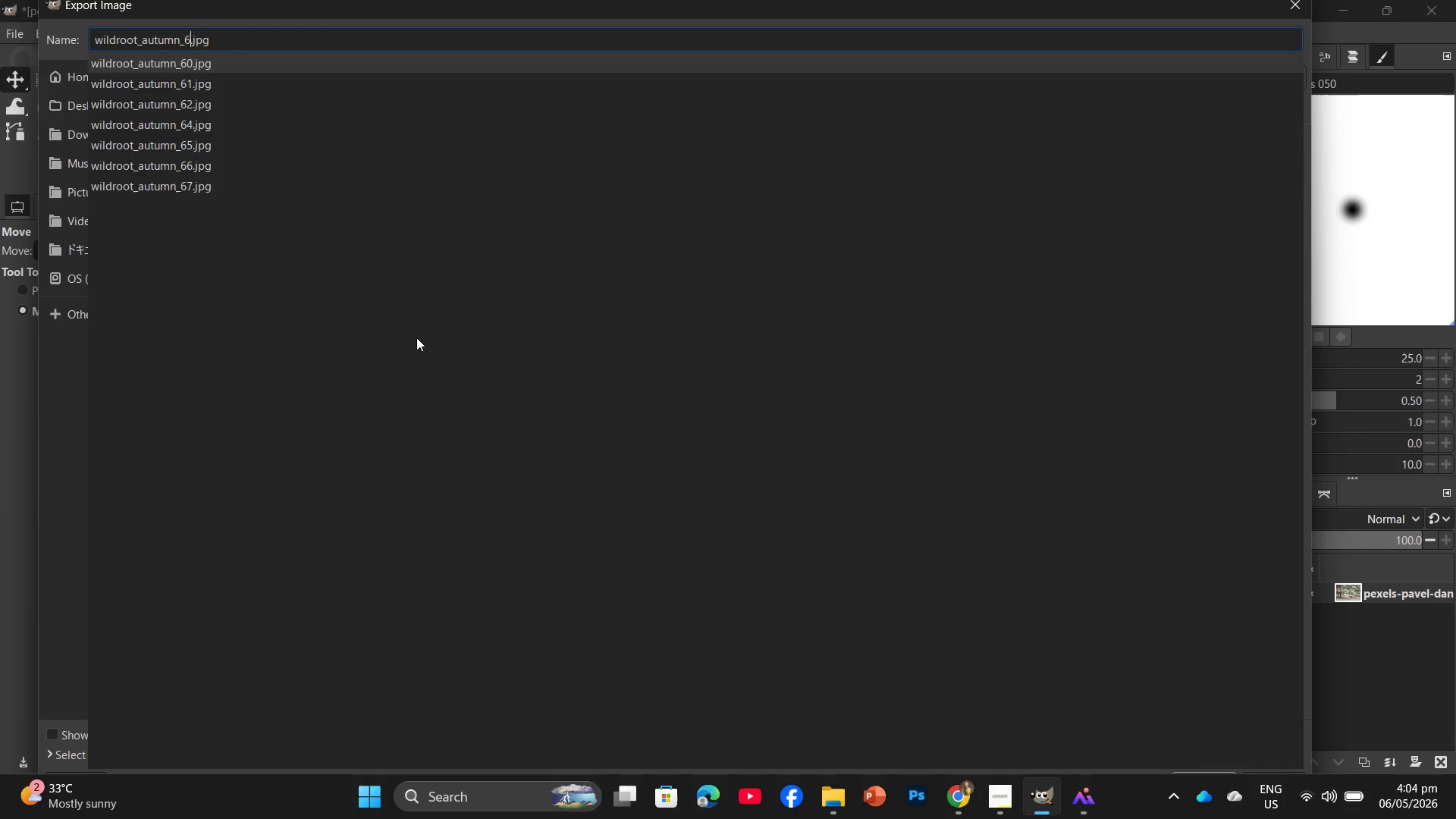 
key(Numpad3)
 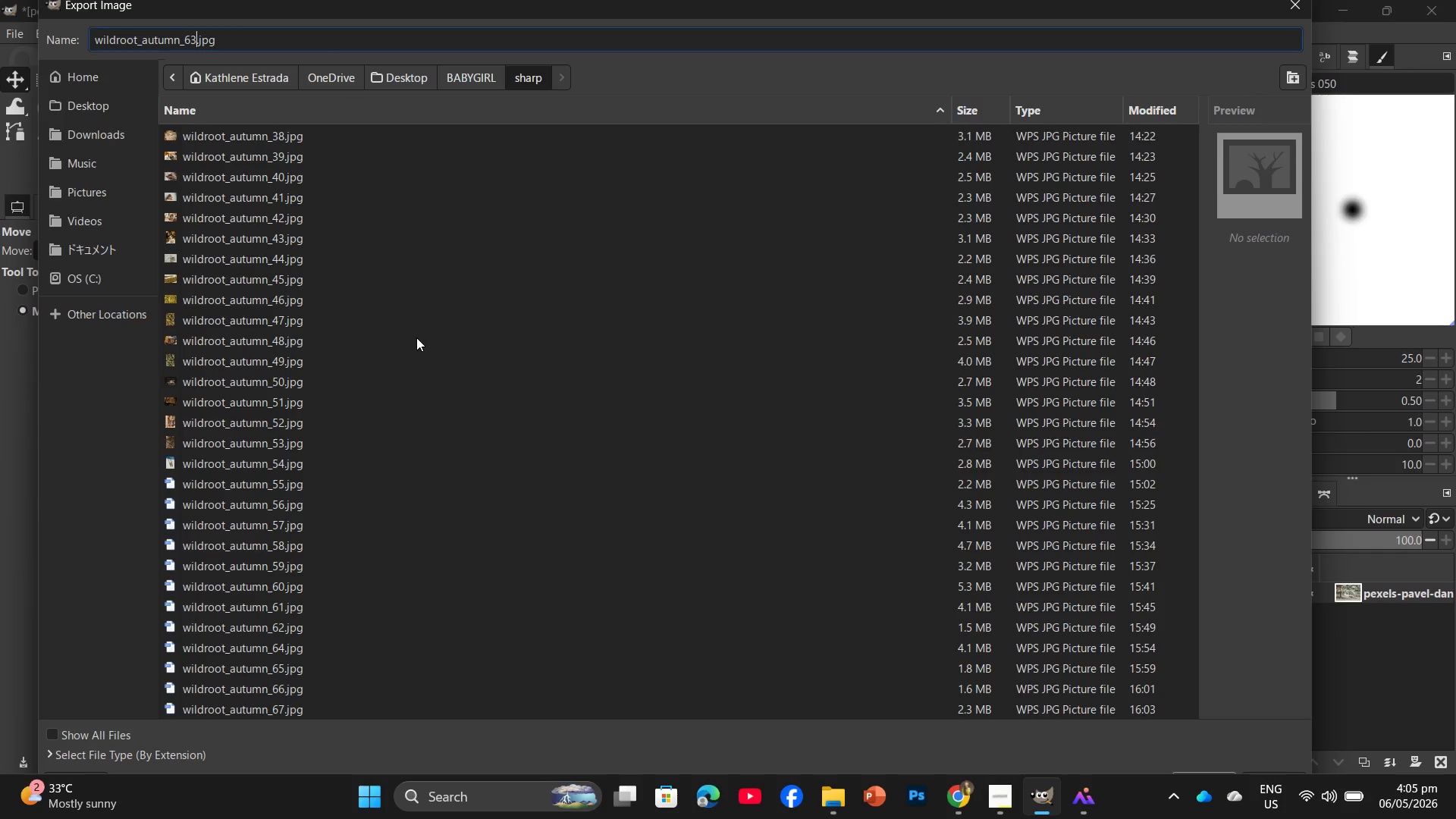 
wait(16.66)
 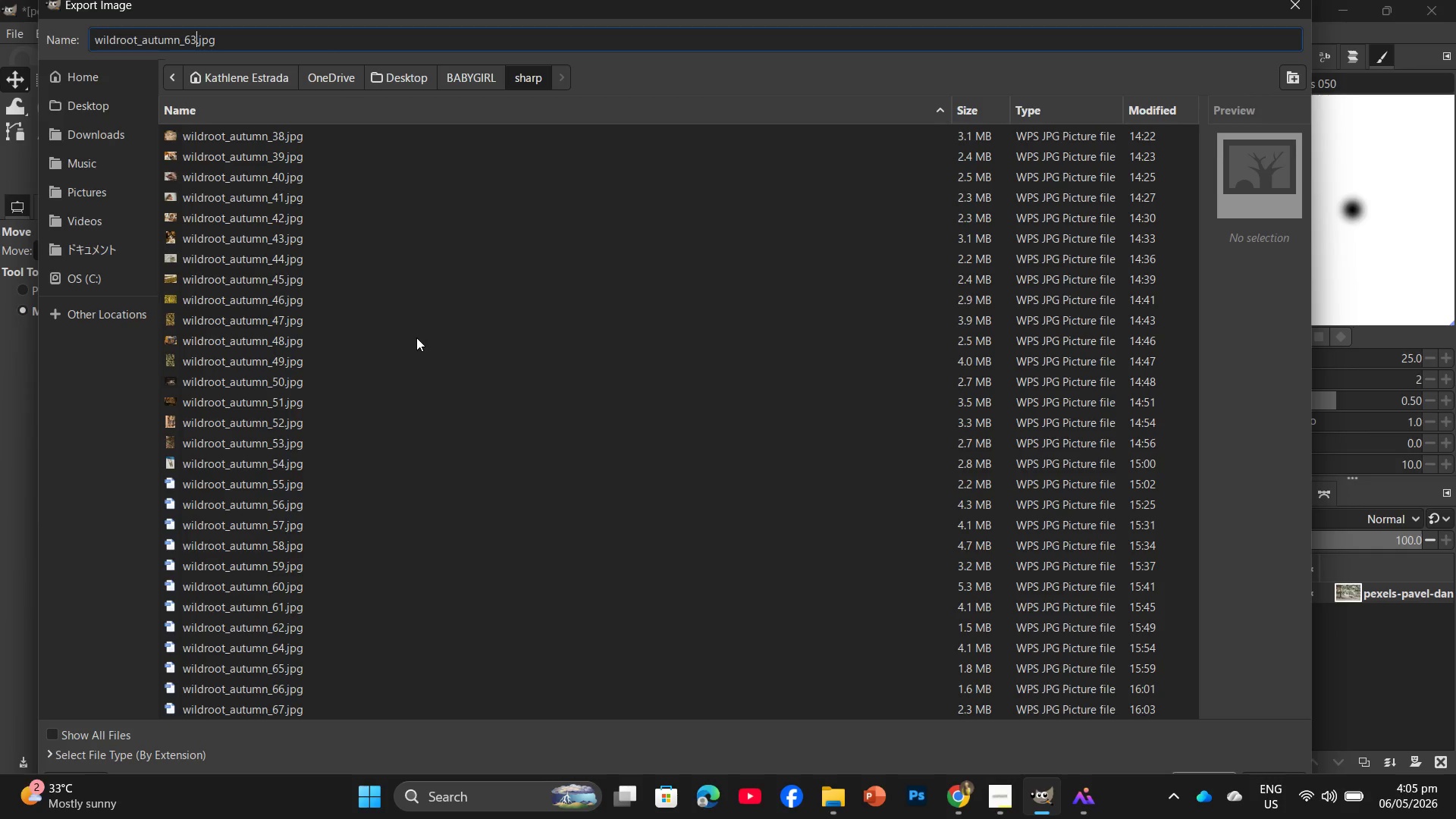 
scroll: coordinate [425, 588], scroll_direction: down, amount: 4.0
 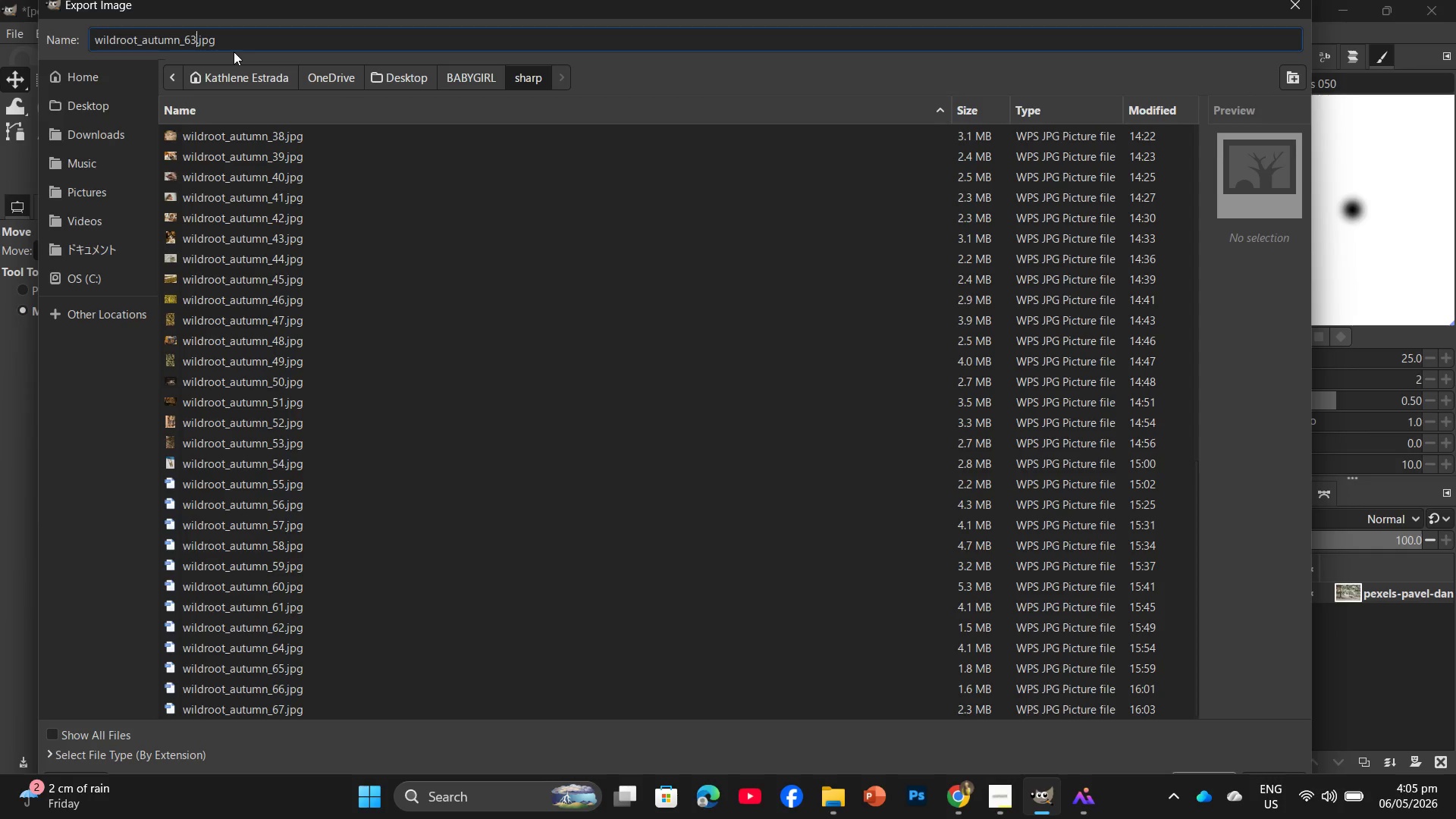 
key(Enter)
 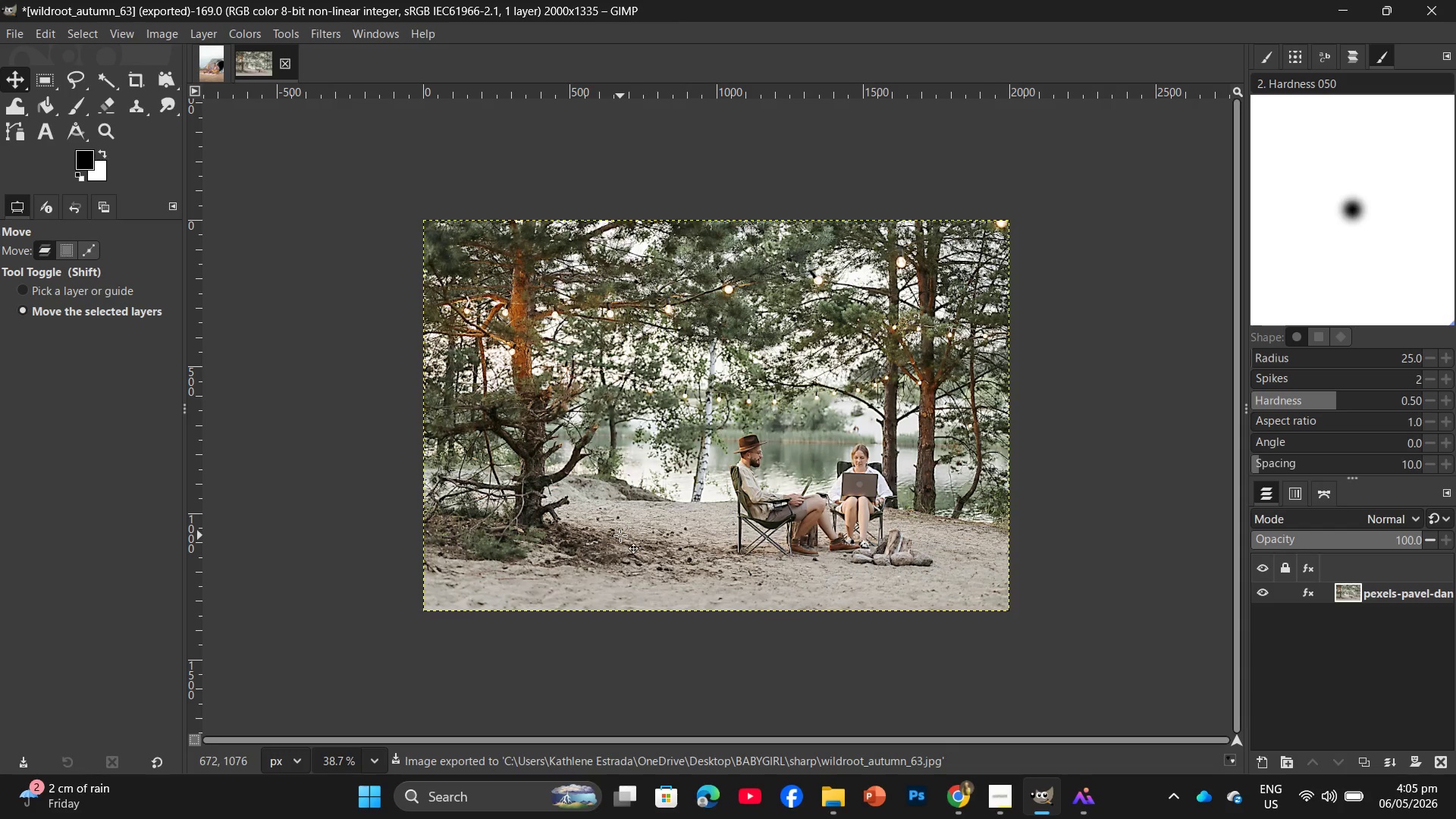 
wait(6.25)
 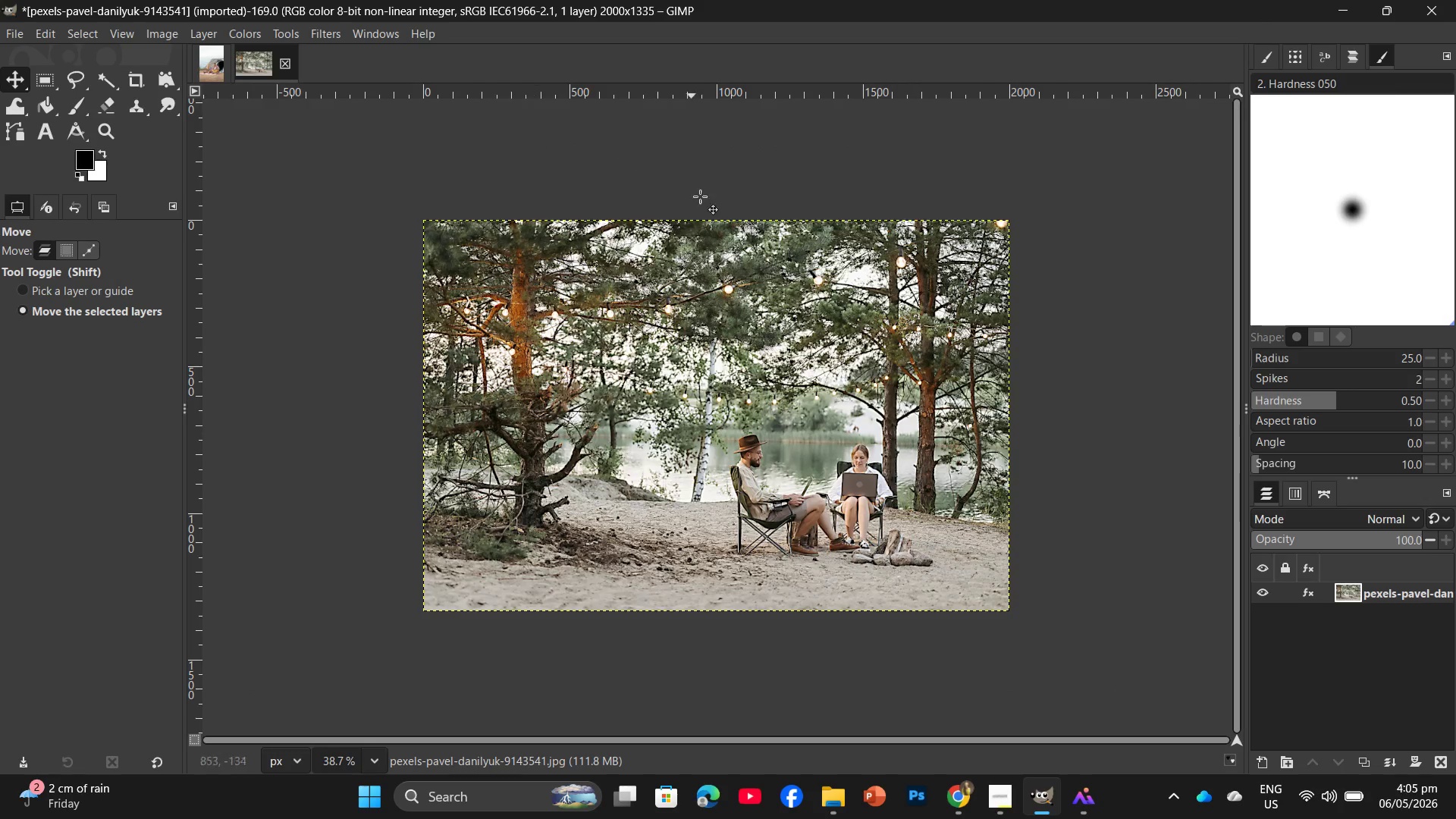 
key(Control+ControlLeft)
 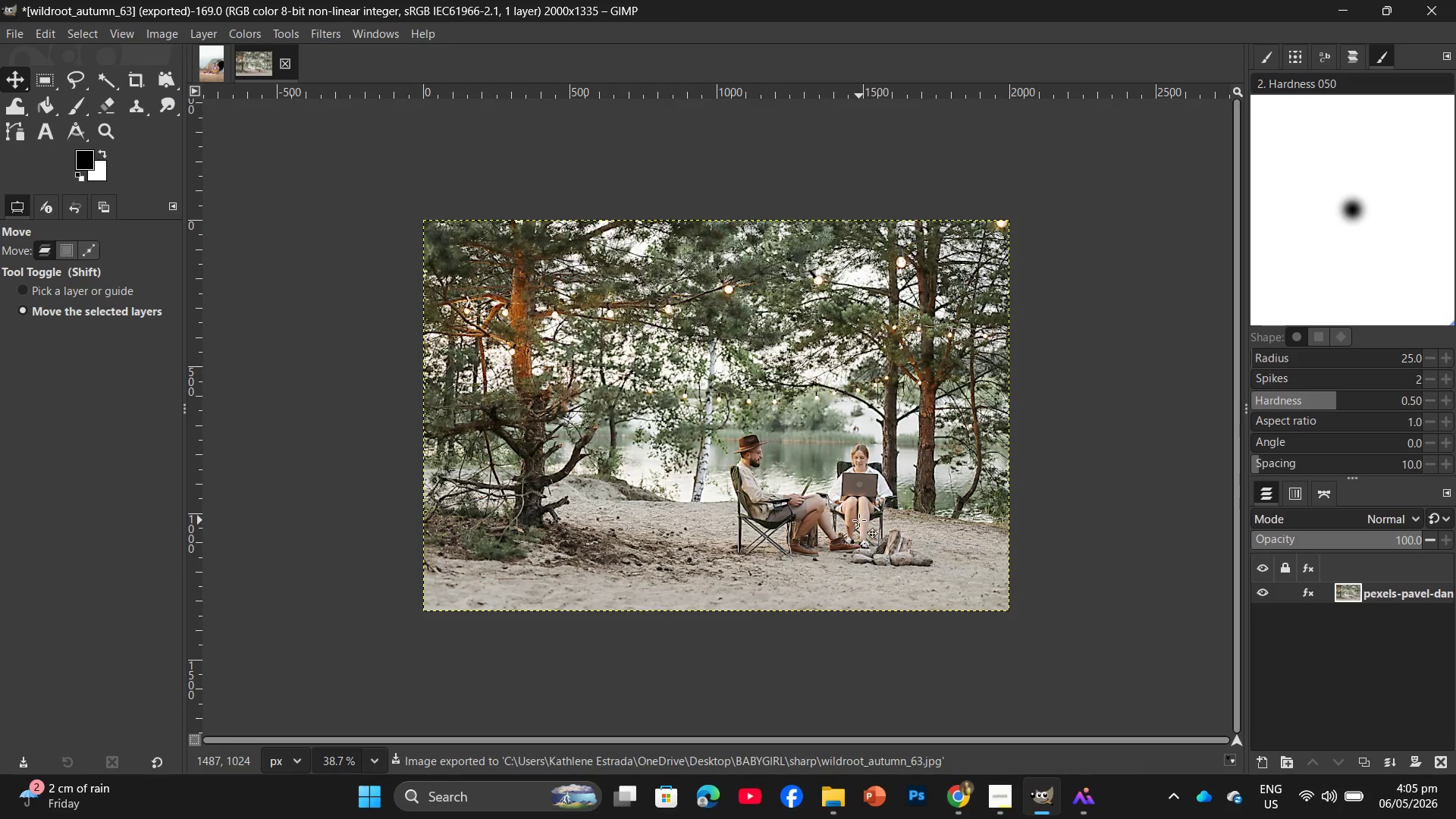 
hold_key(key=ControlLeft, duration=0.41)
 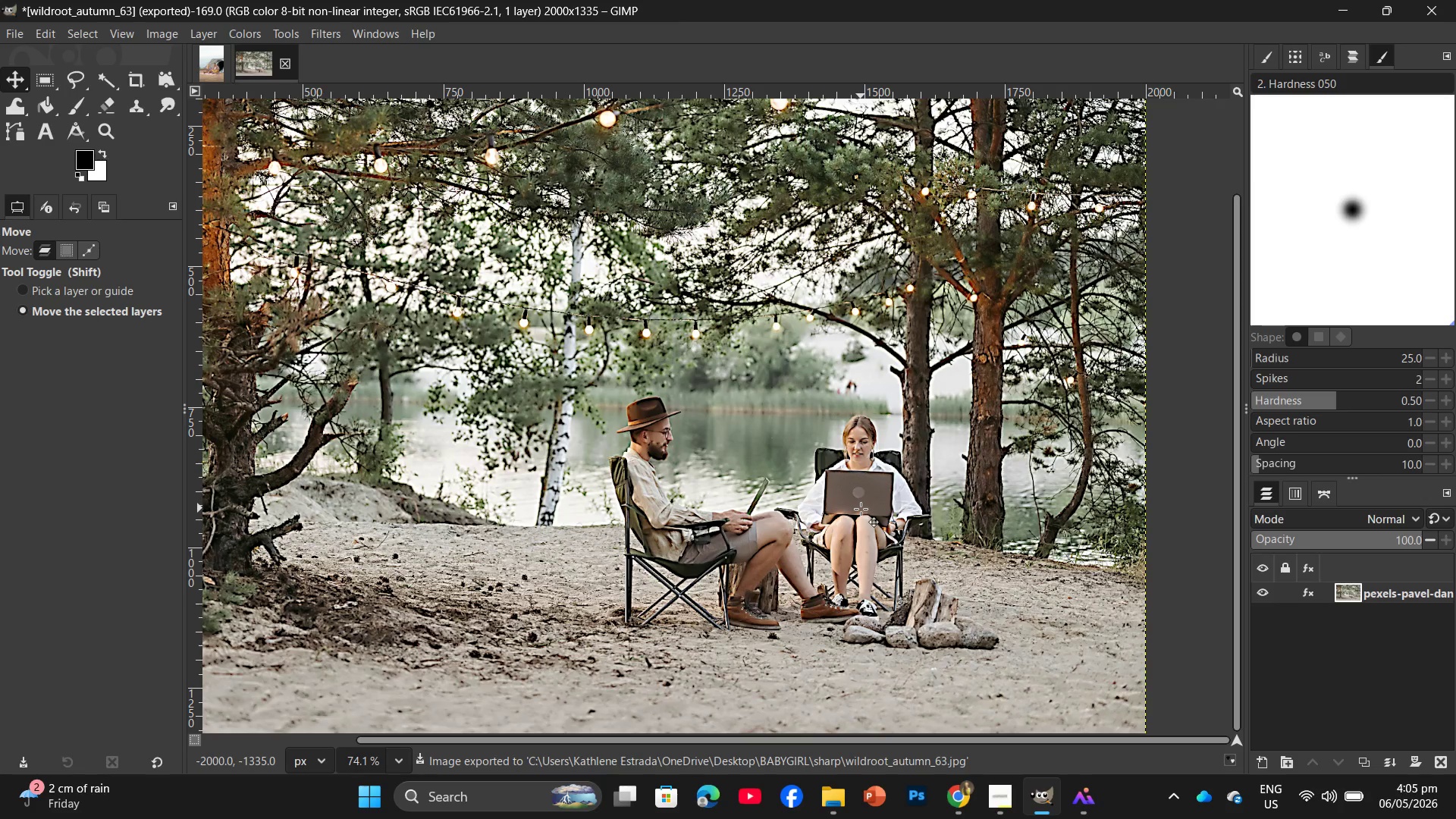 
key(Control+ControlLeft)
 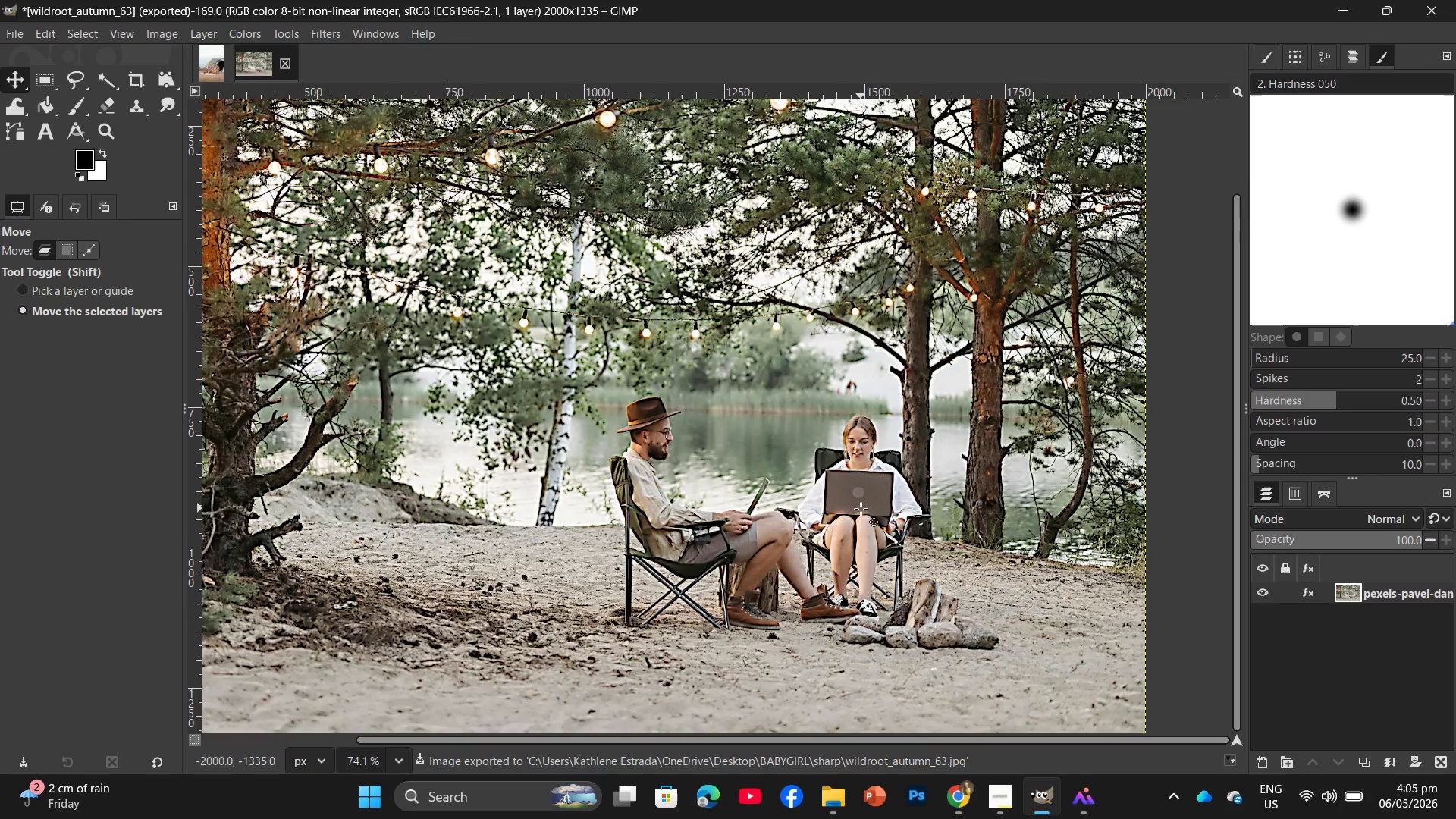 
scroll: coordinate [861, 509], scroll_direction: up, amount: 15.0
 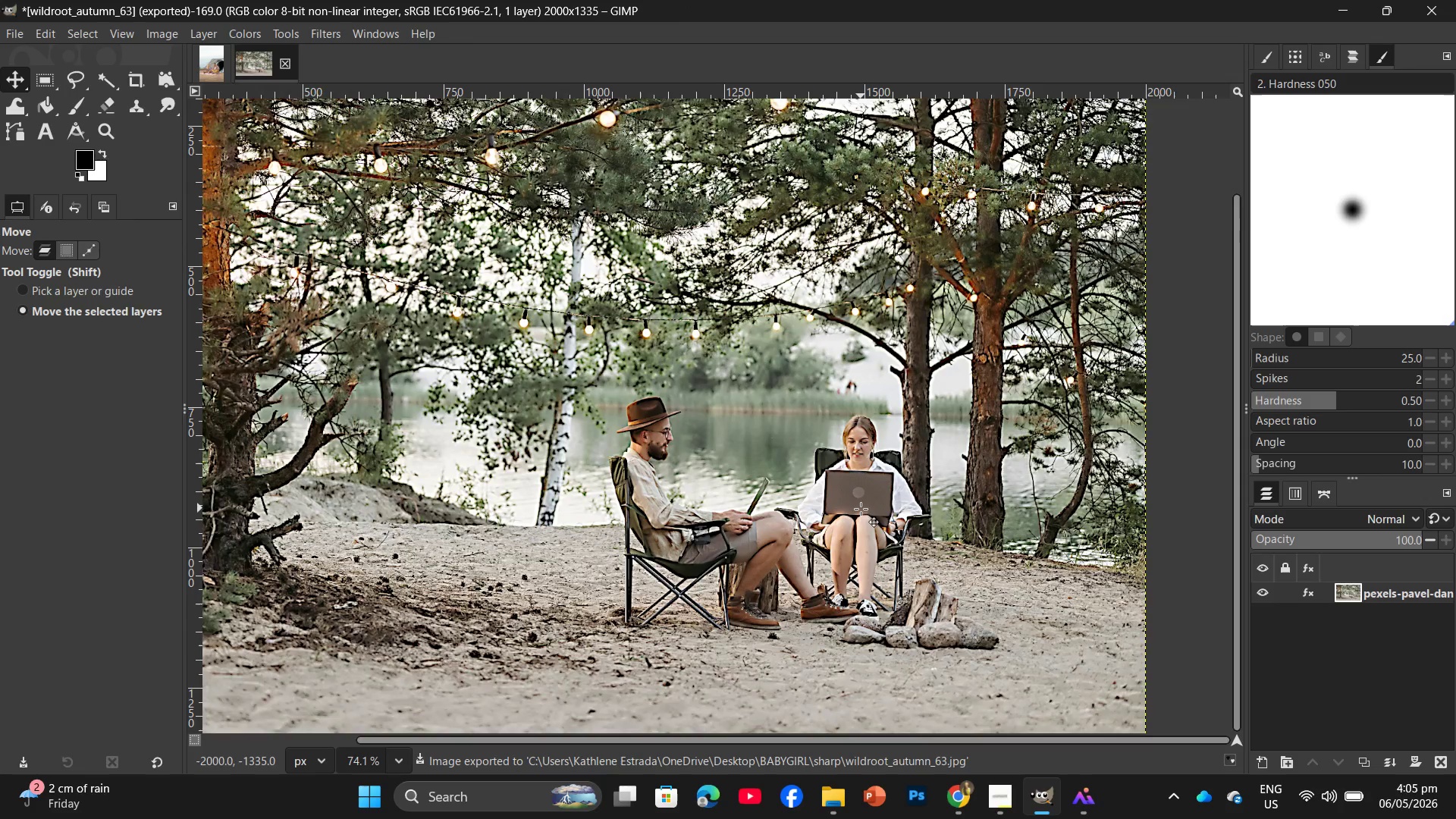 
hold_key(key=ControlLeft, duration=0.64)
 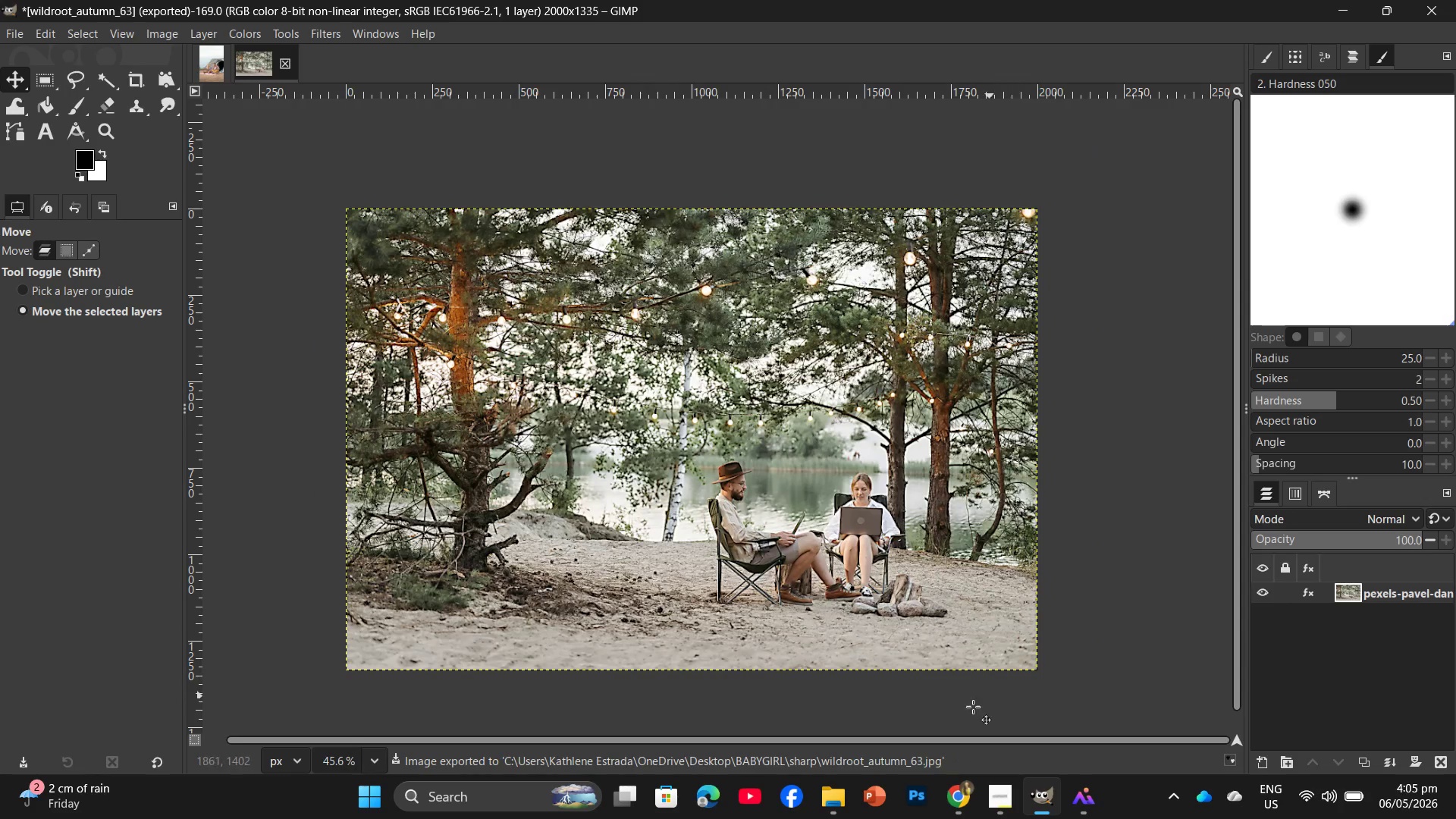 
scroll: coordinate [863, 508], scroll_direction: up, amount: 7.0
 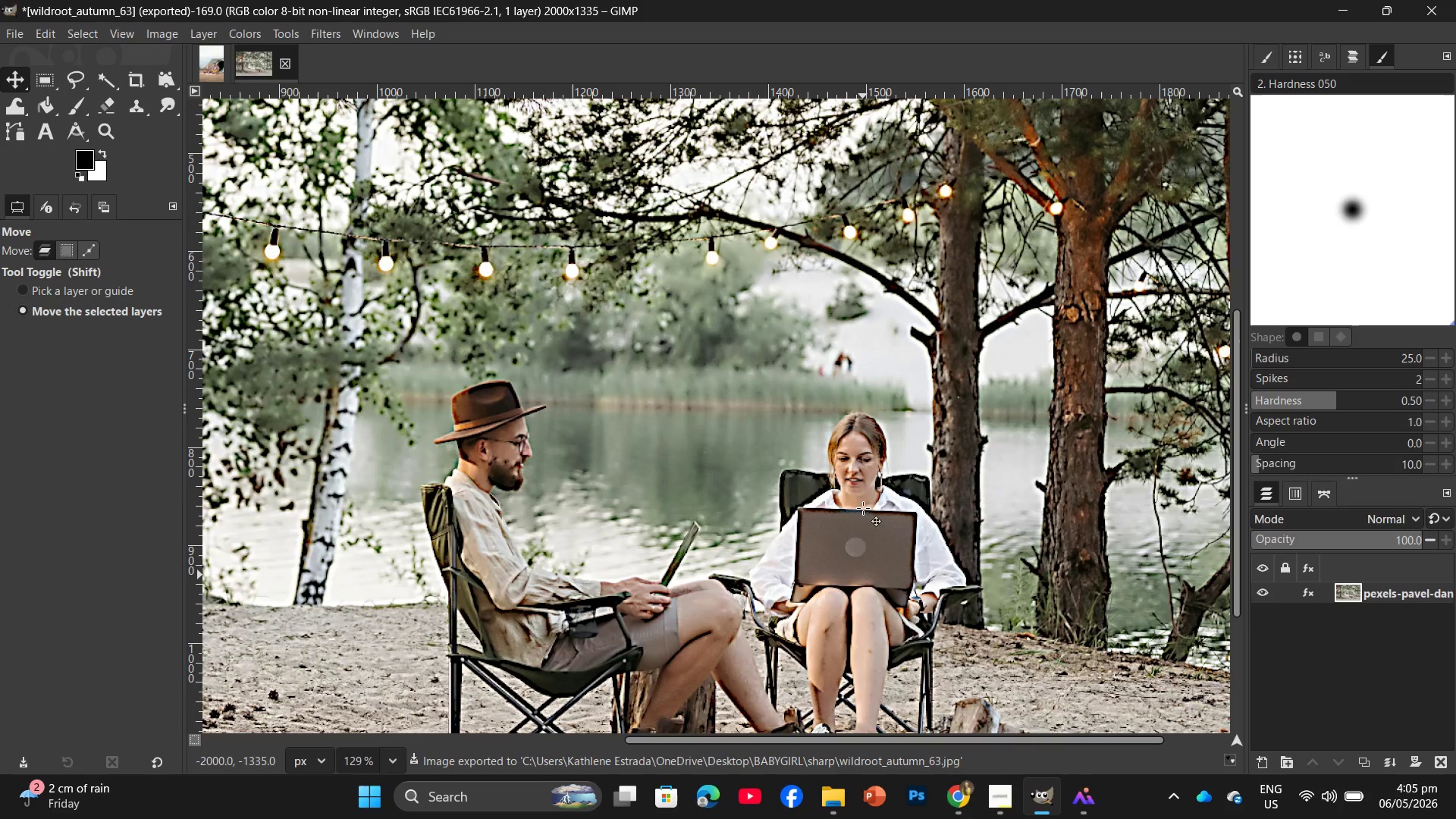 
scroll: coordinate [864, 507], scroll_direction: down, amount: 11.0
 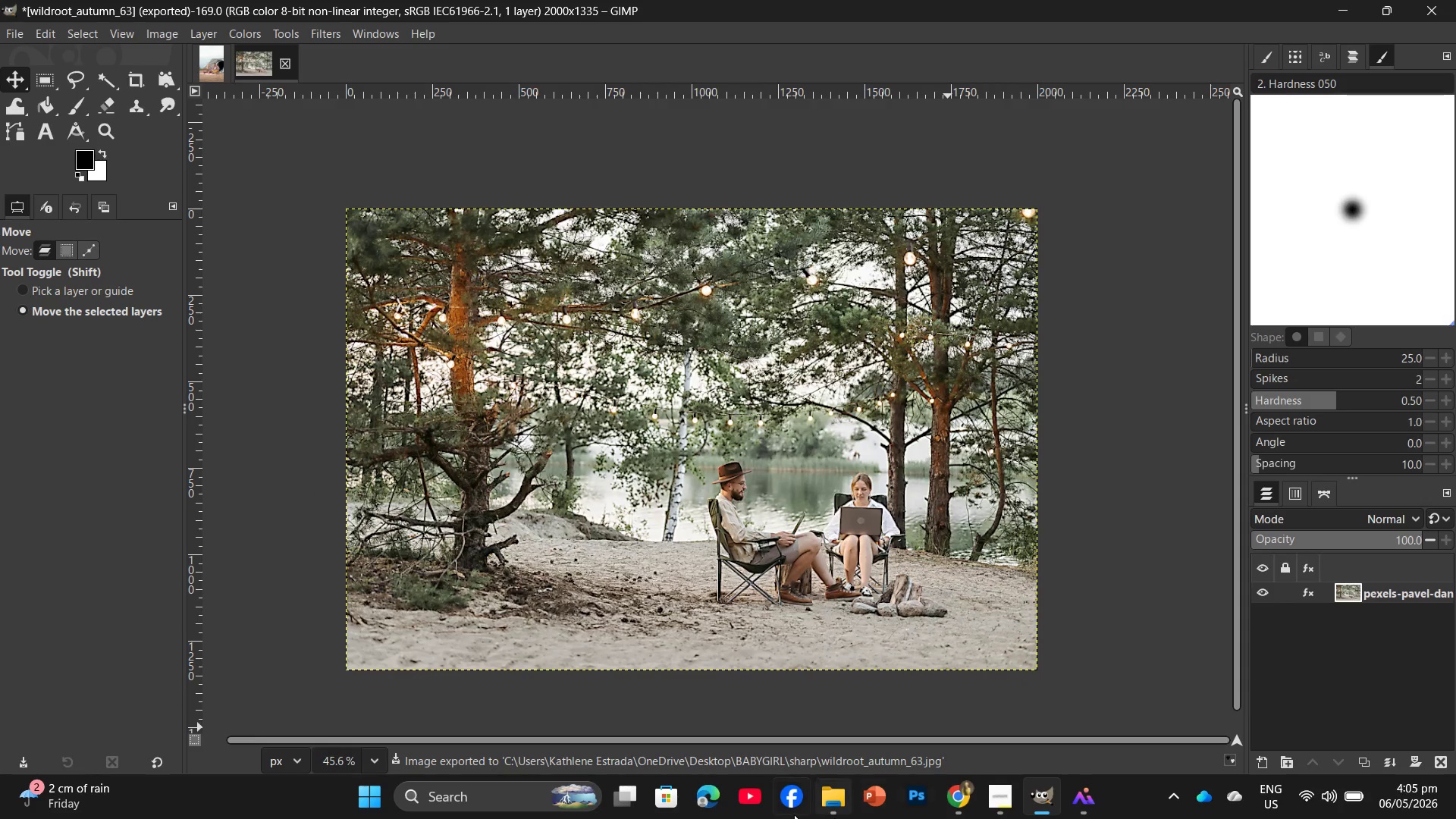 
left_click([831, 806])
 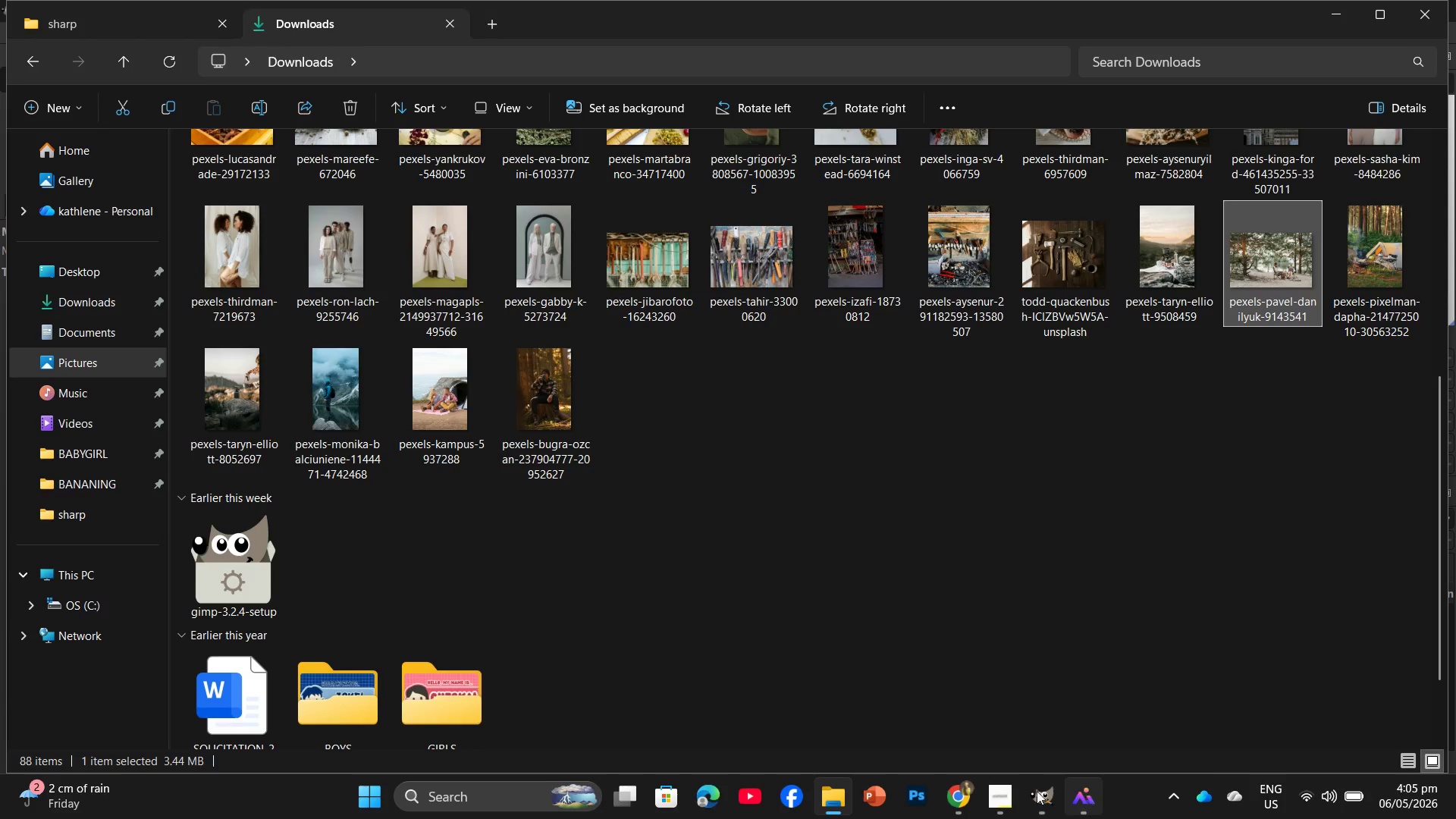 
left_click([1031, 783])
 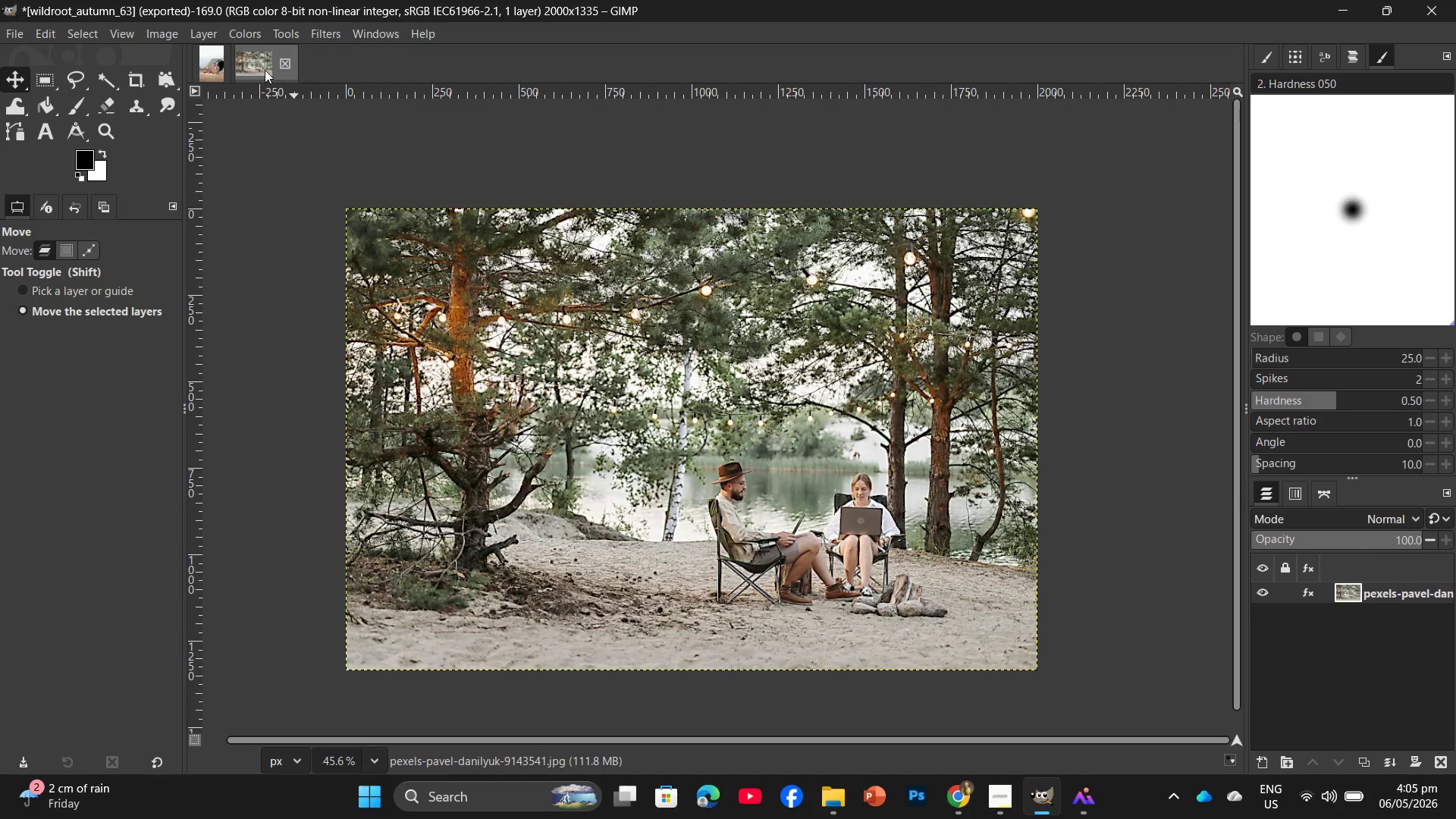 
left_click([292, 59])
 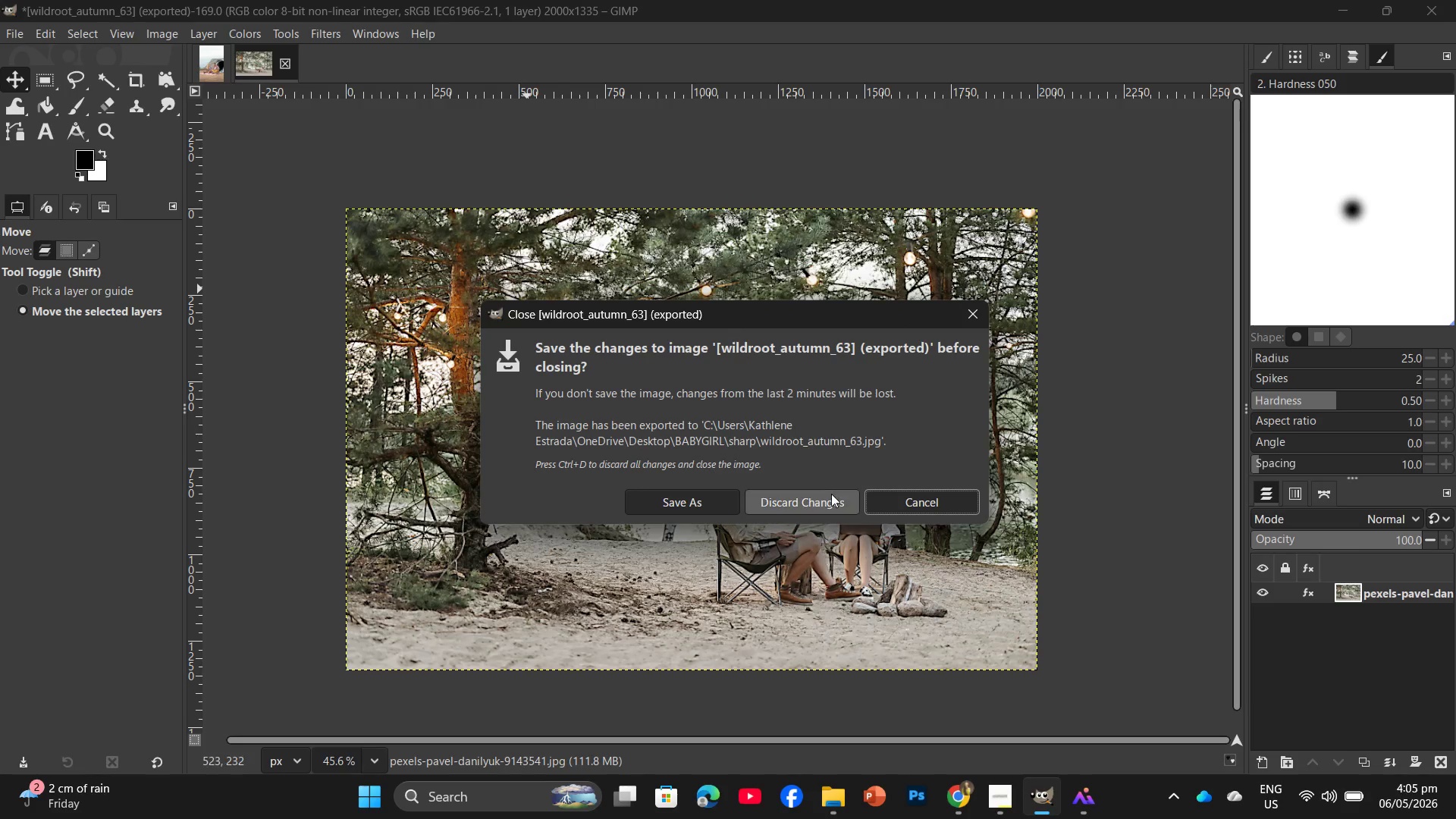 
left_click([831, 494])
 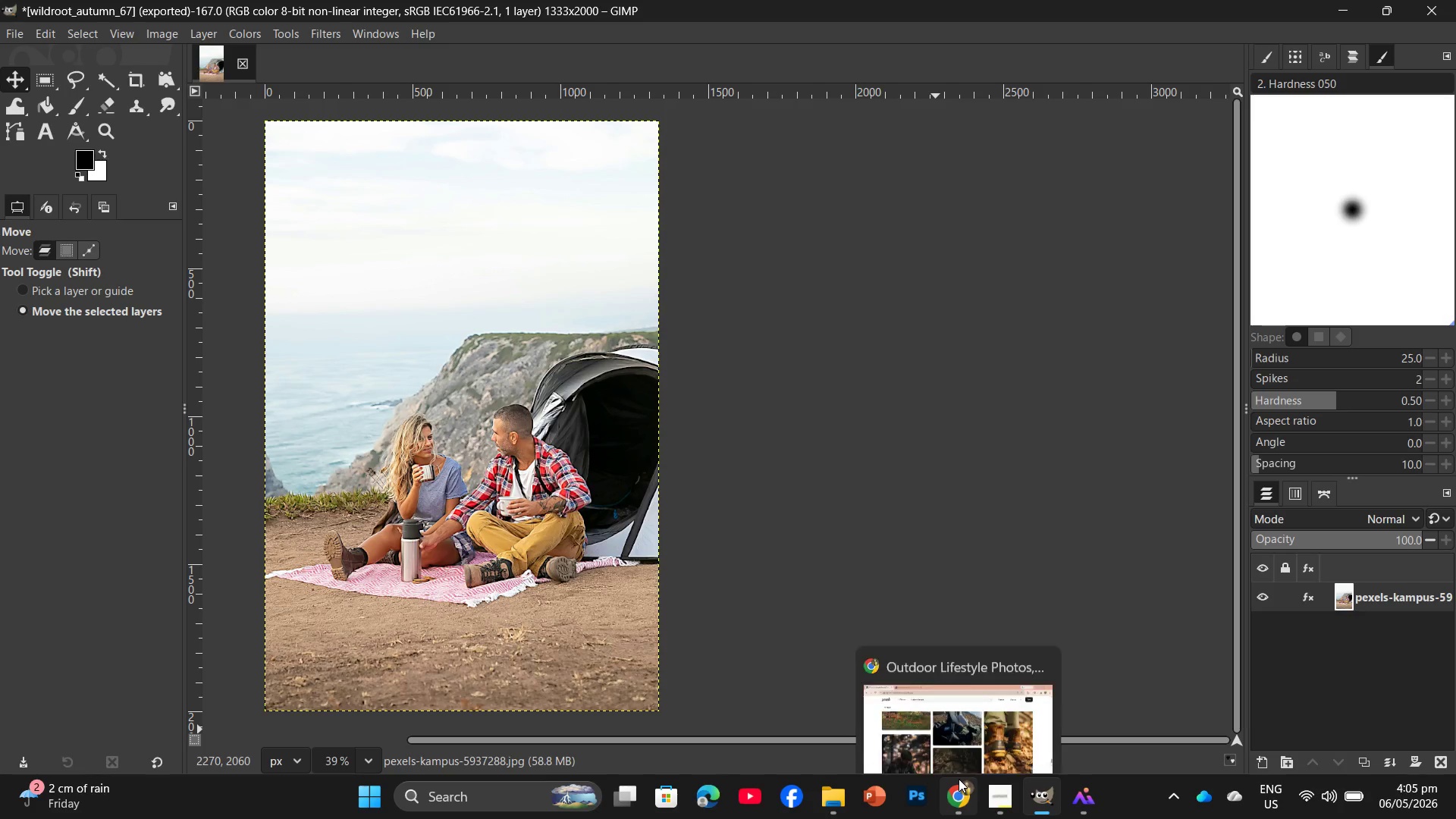 
left_click([947, 699])
 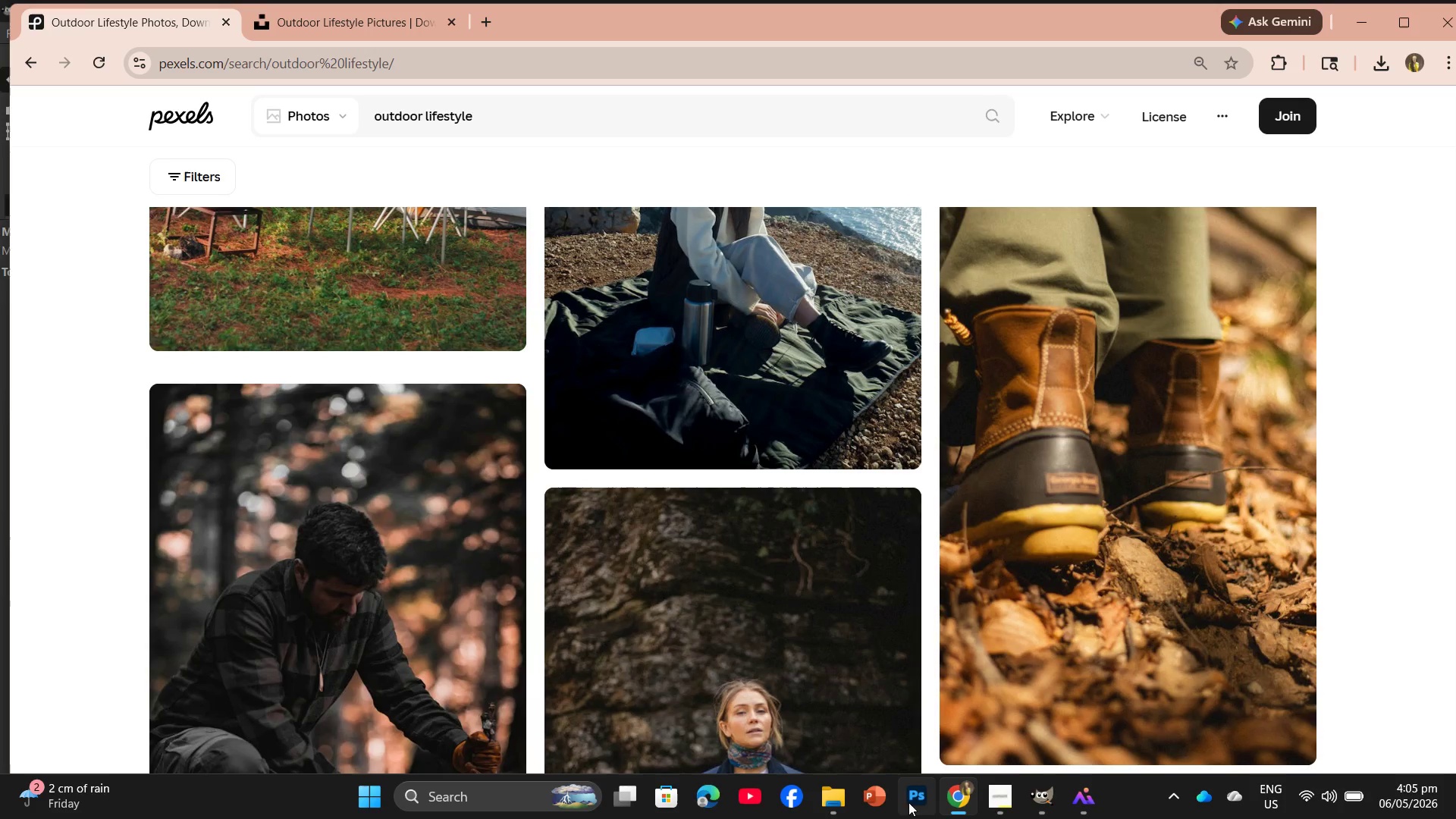 
left_click([828, 794])
 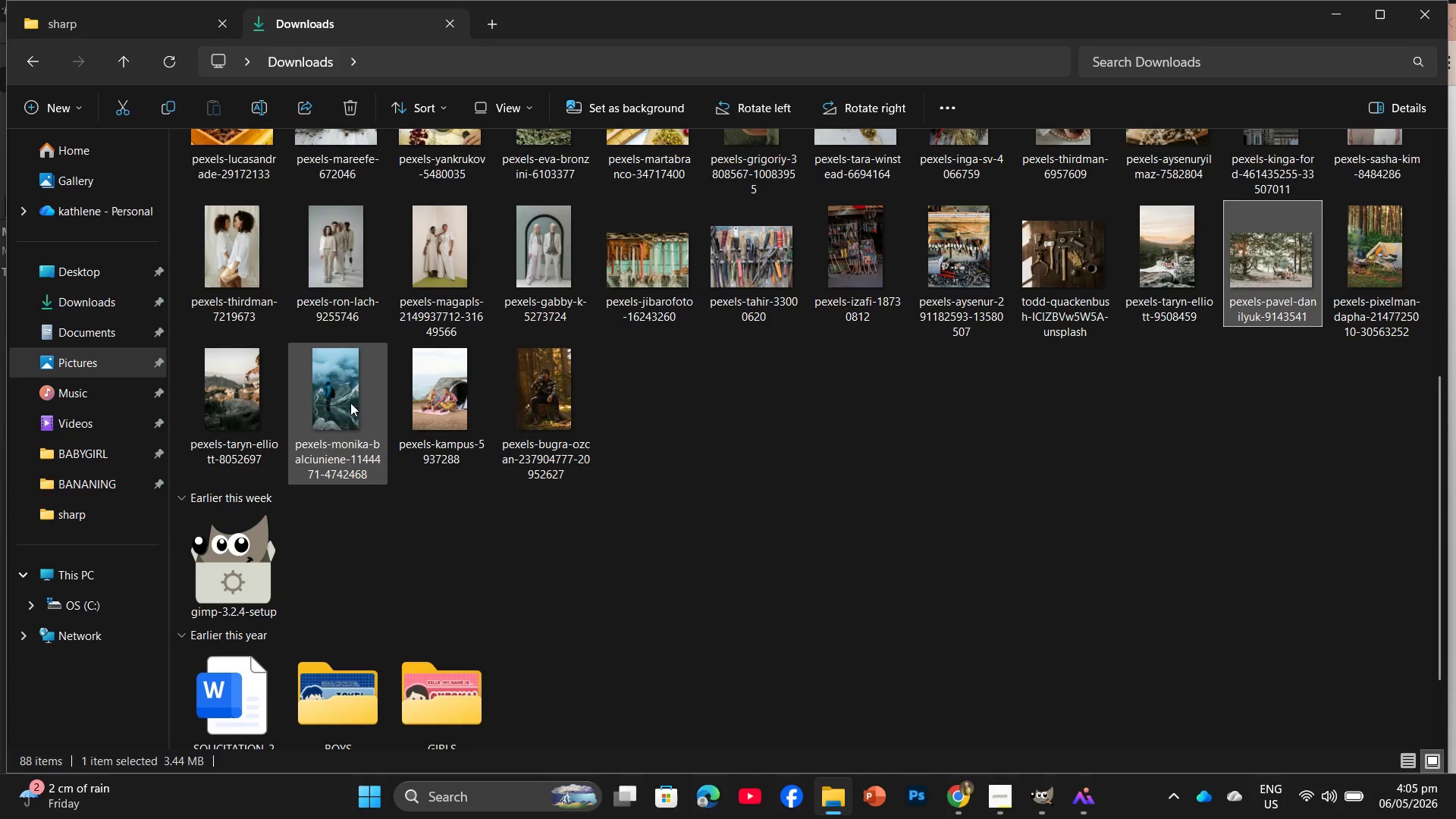 
left_click_drag(start_coordinate=[532, 410], to_coordinate=[337, 71])
 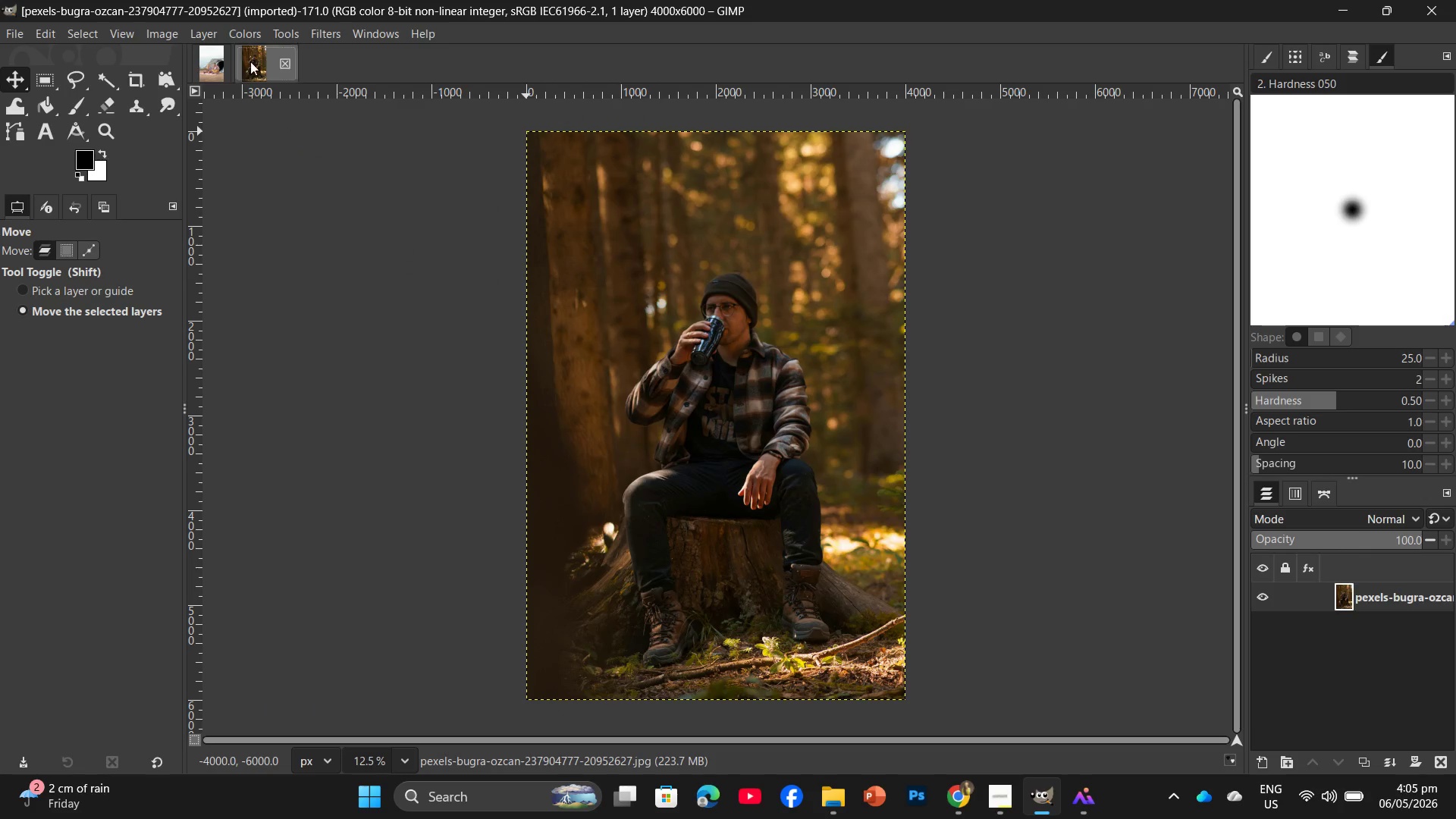 
left_click([218, 65])
 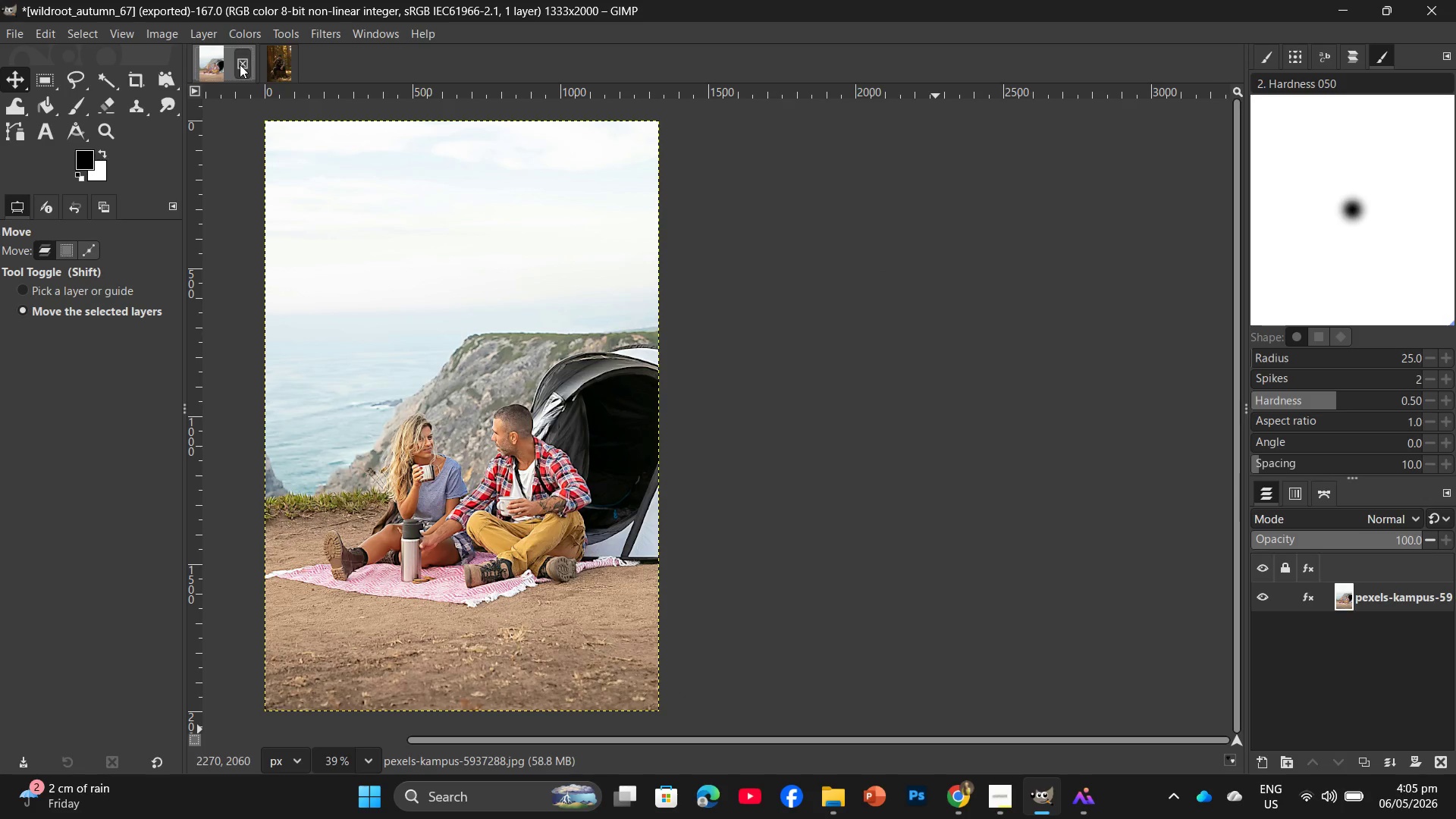 
left_click([240, 64])
 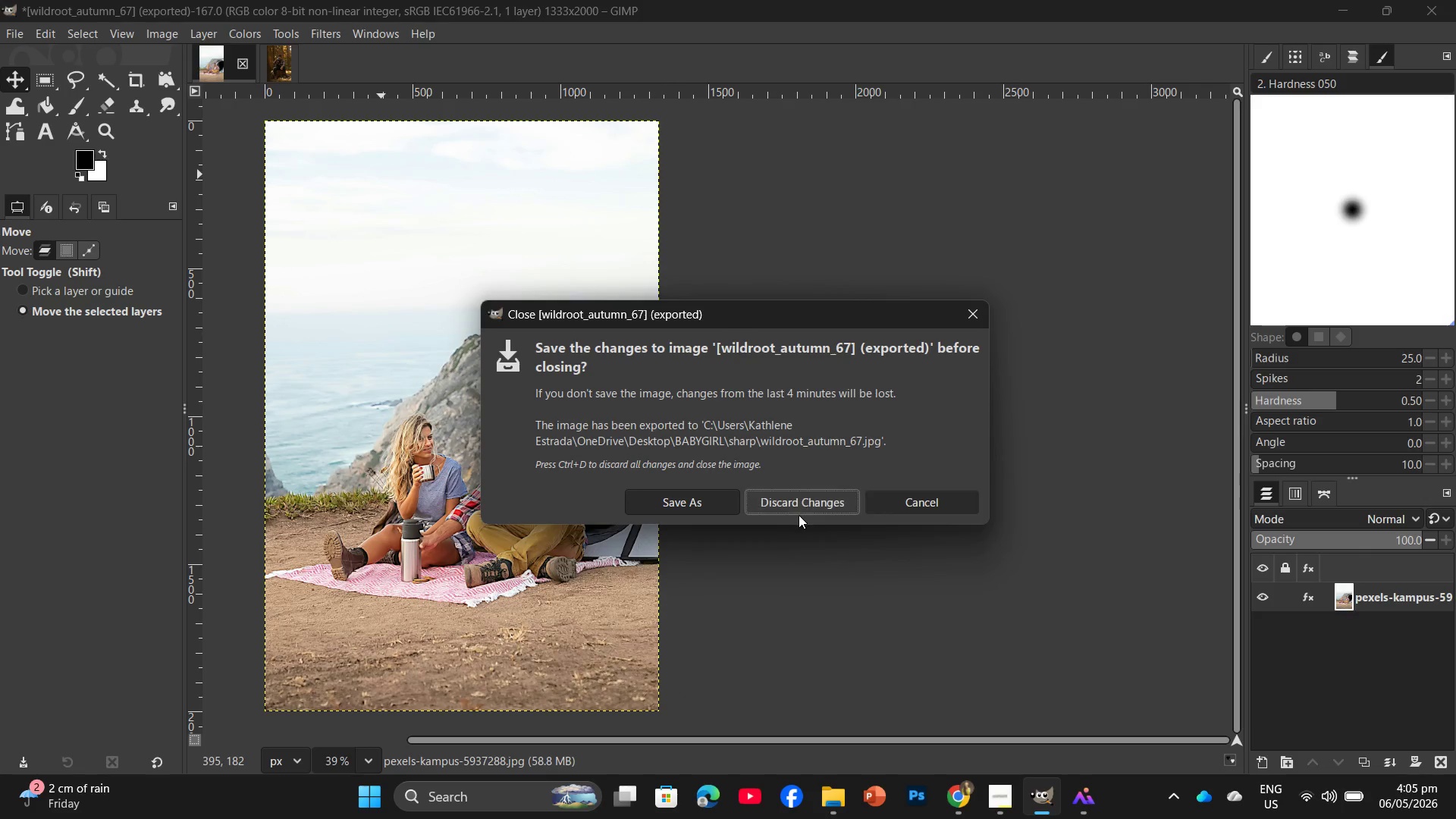 
double_click([801, 501])
 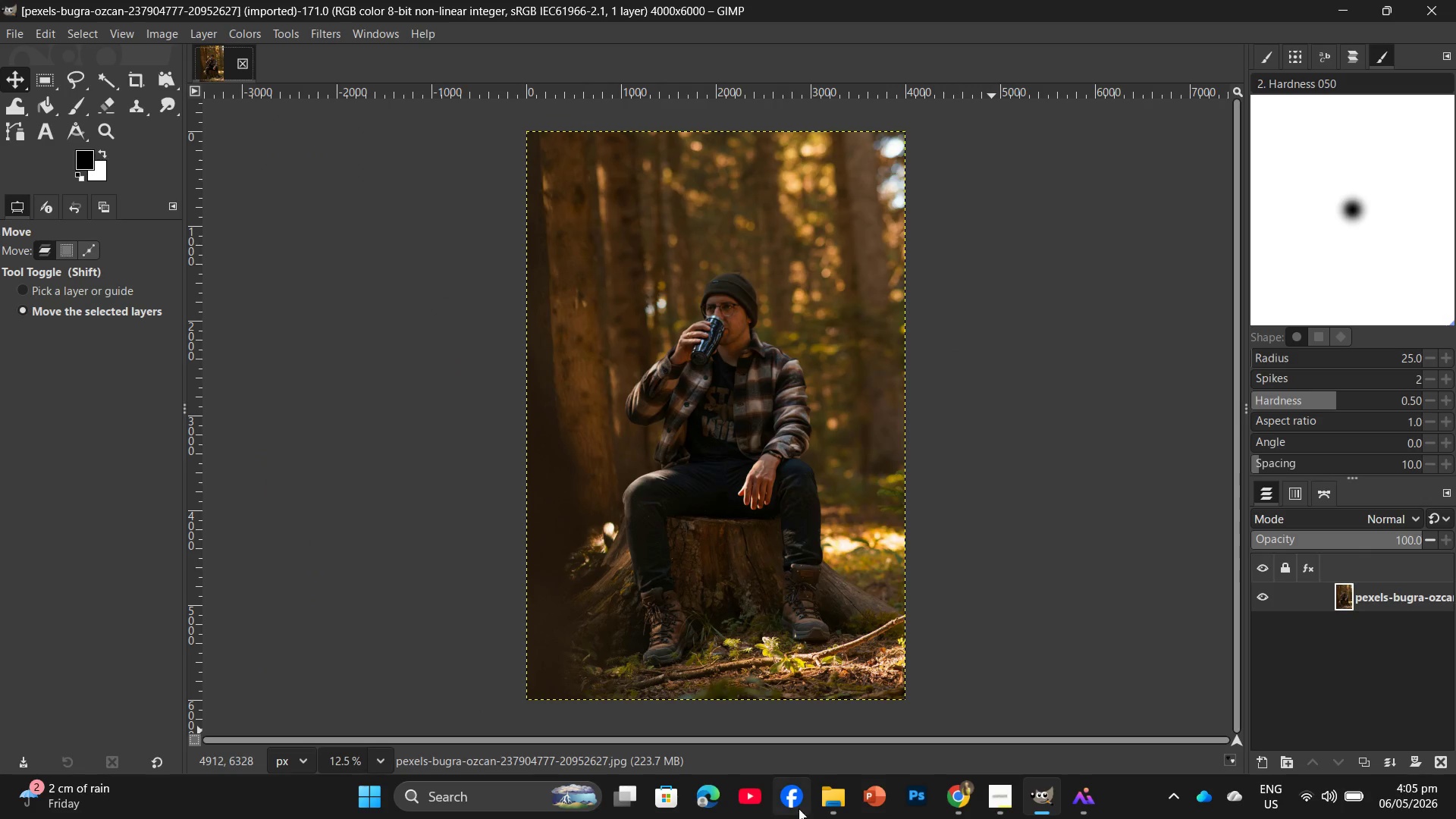 
left_click([825, 792])
 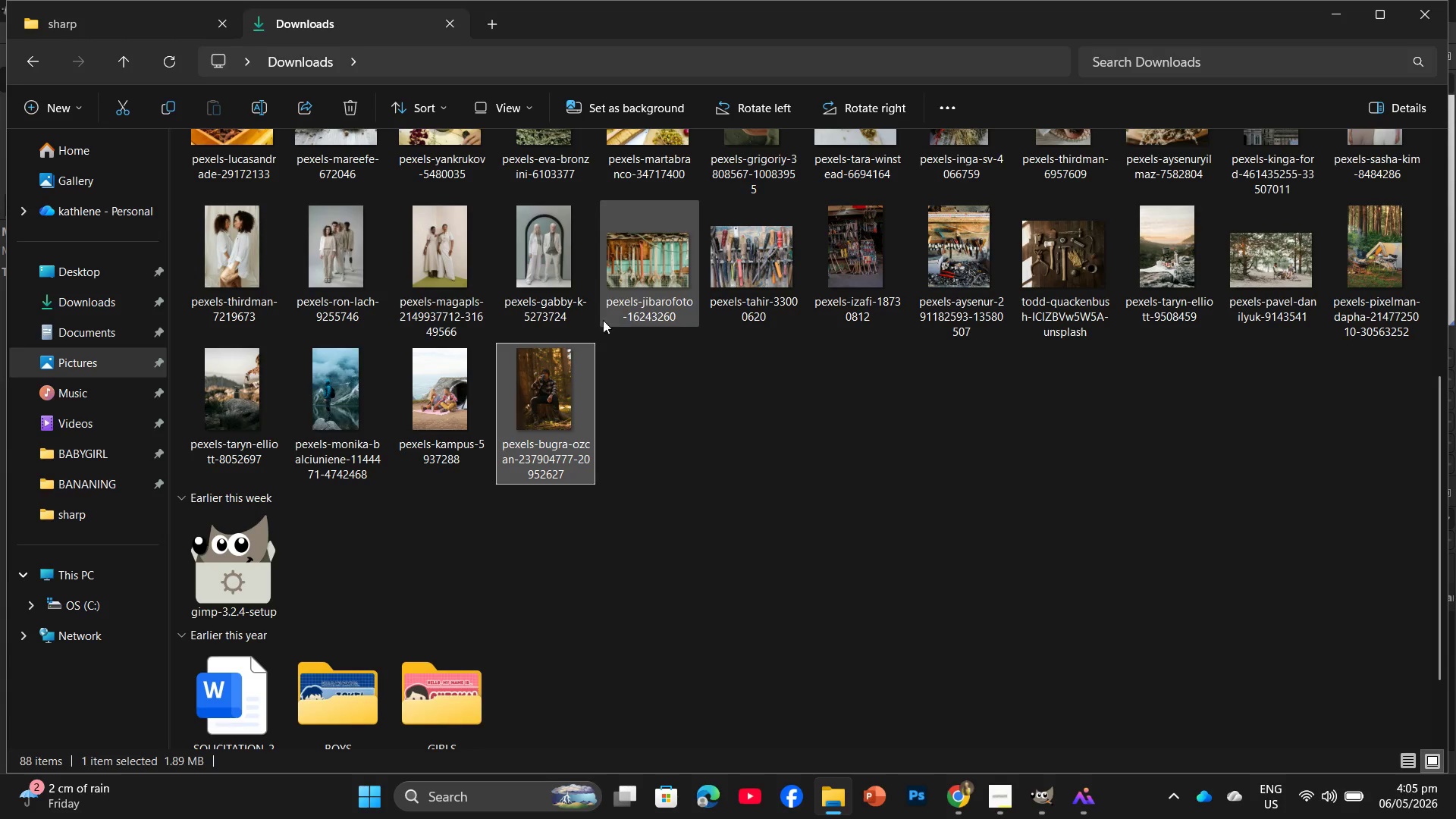 
left_click_drag(start_coordinate=[541, 328], to_coordinate=[269, 290])
 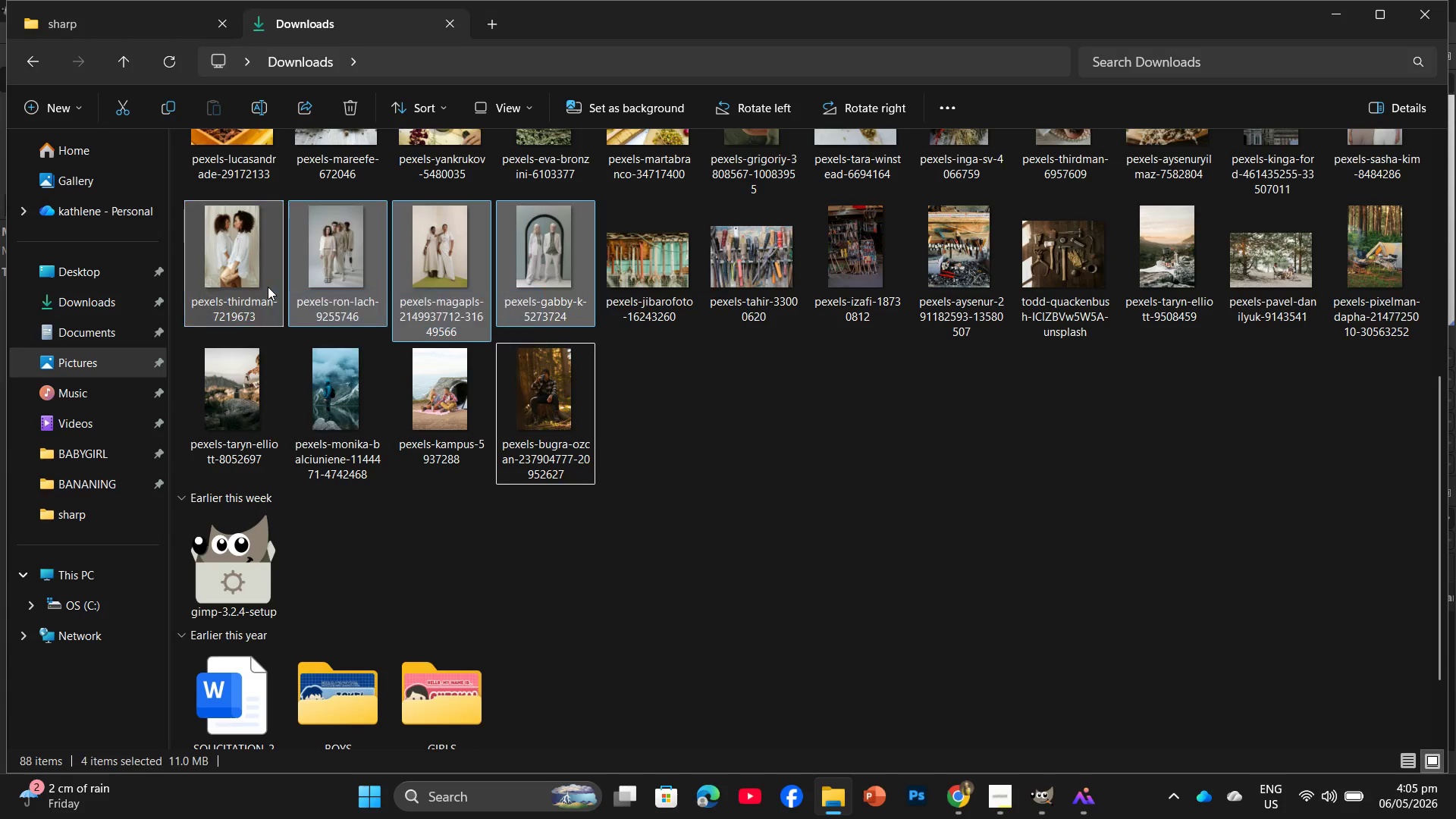 
right_click([268, 287])
 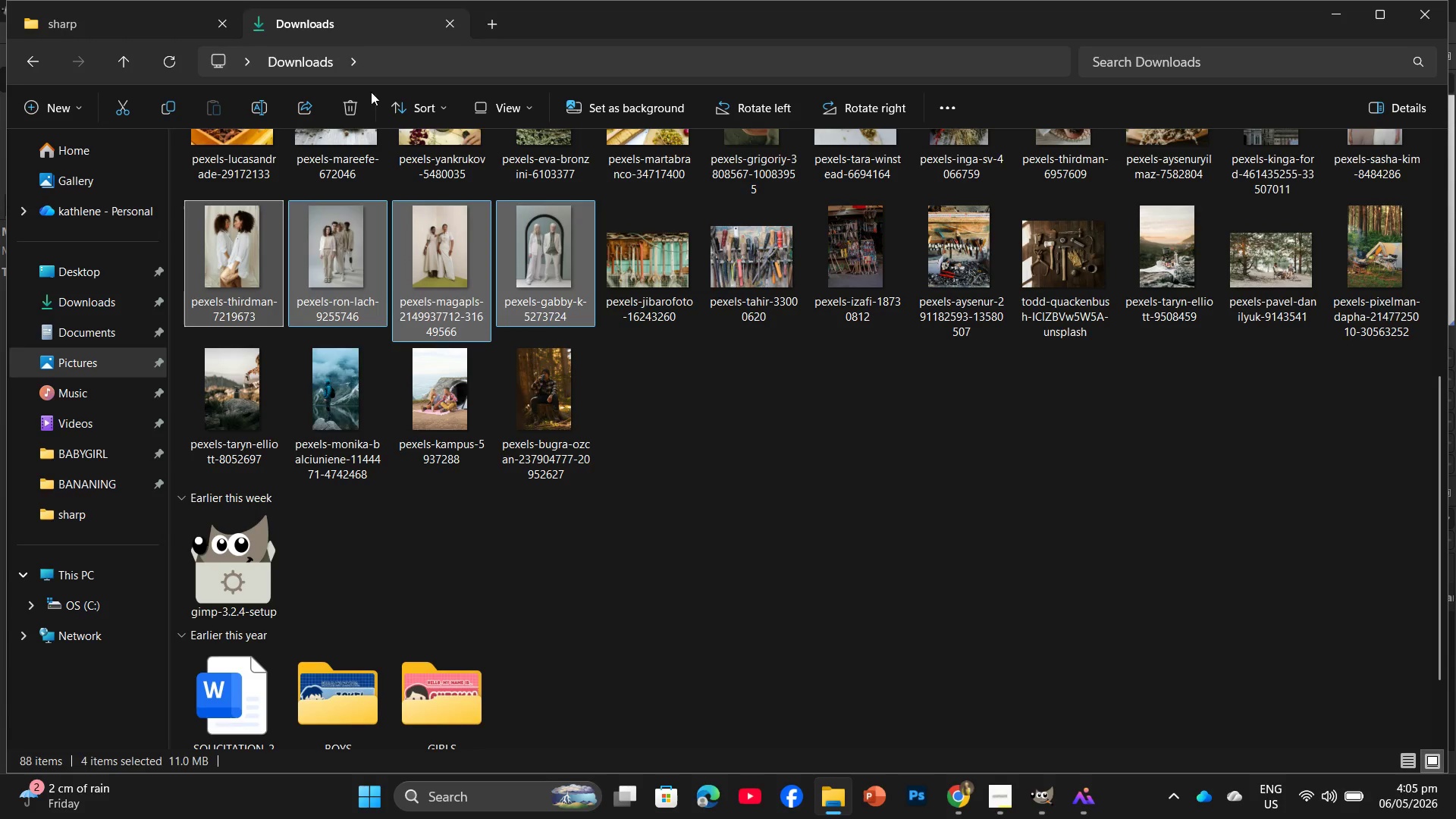 
left_click([359, 105])
 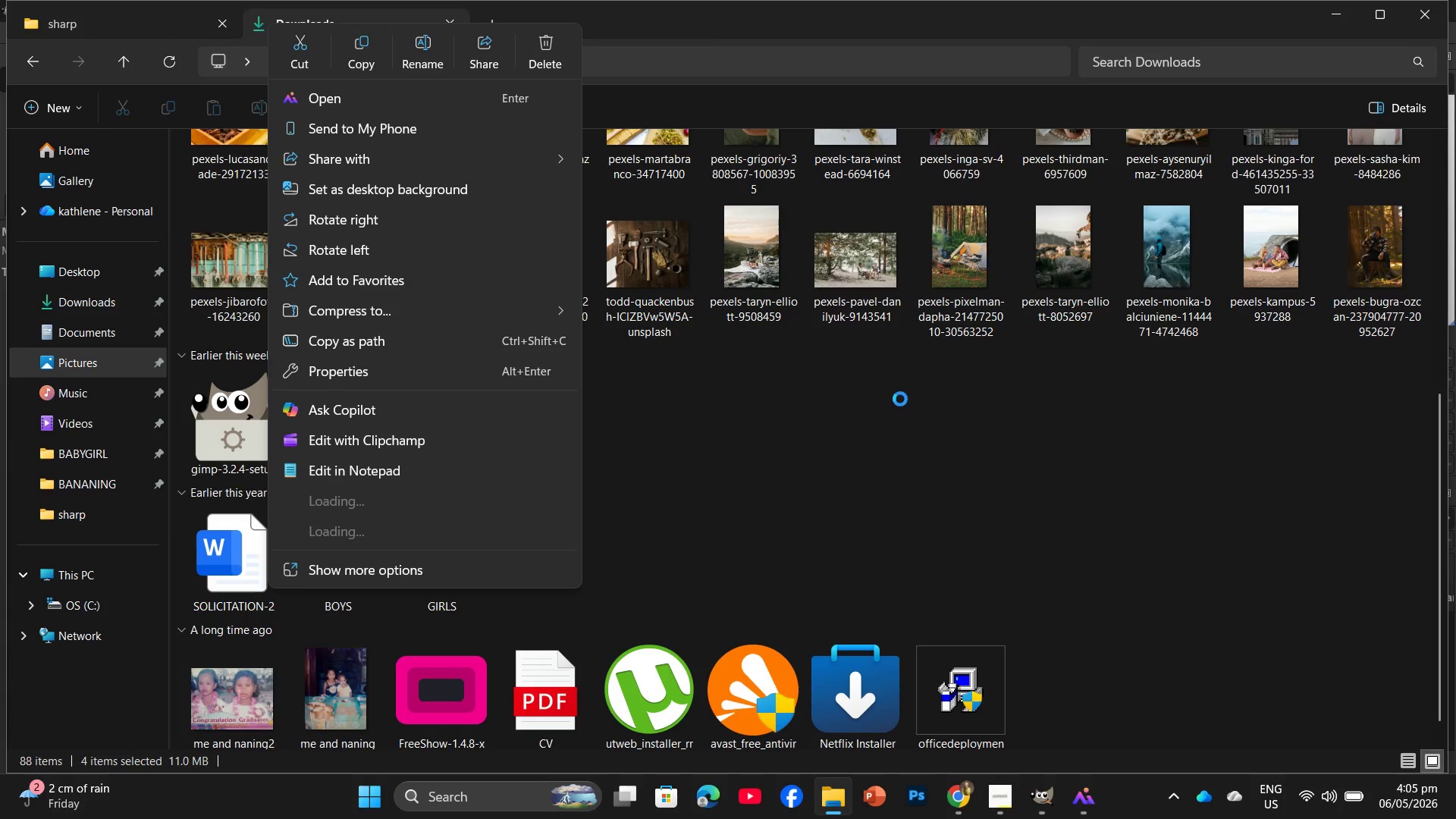 
scroll: coordinate [1219, 361], scroll_direction: up, amount: 3.0
 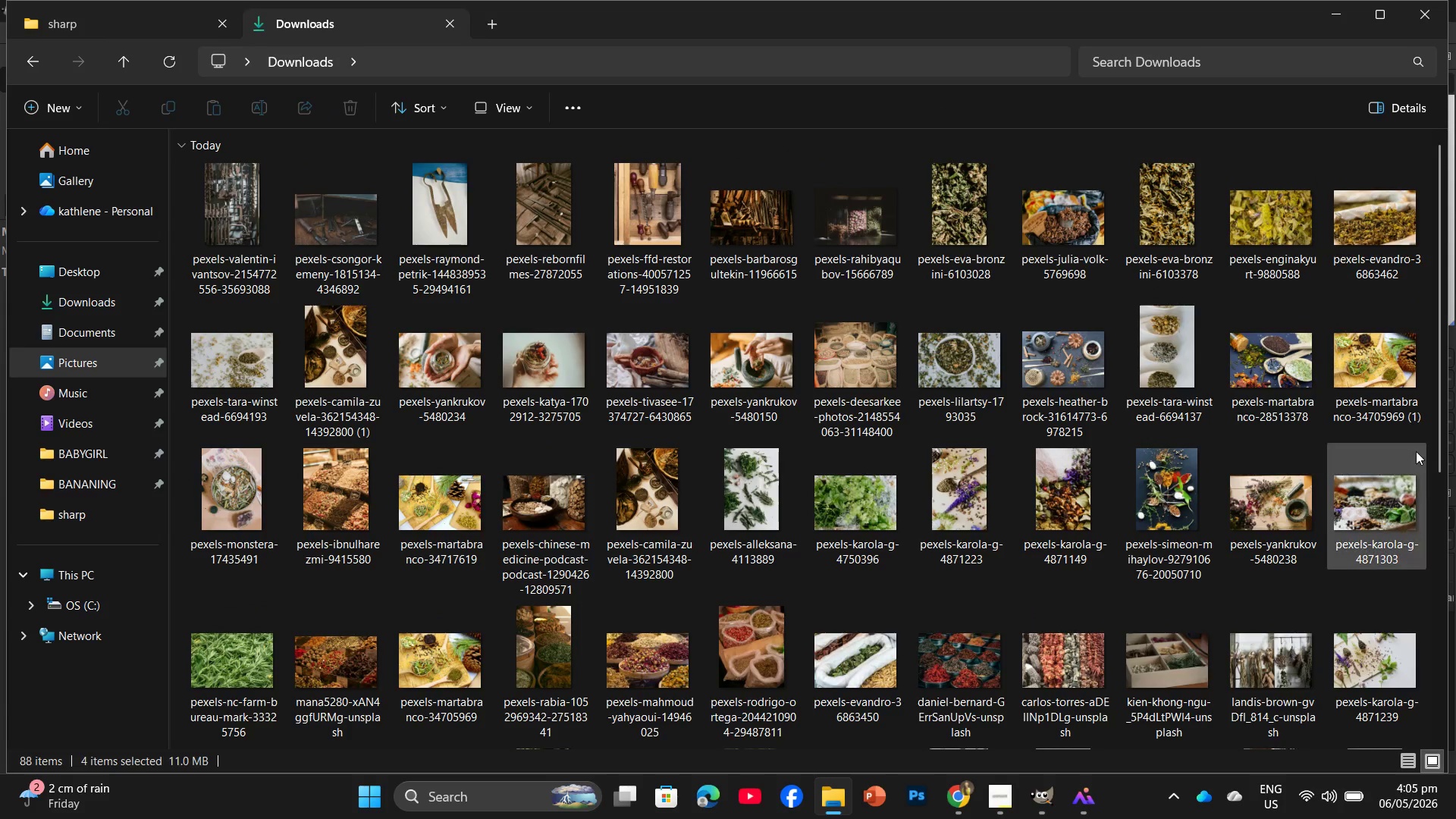 
scroll: coordinate [1163, 373], scroll_direction: down, amount: 5.0
 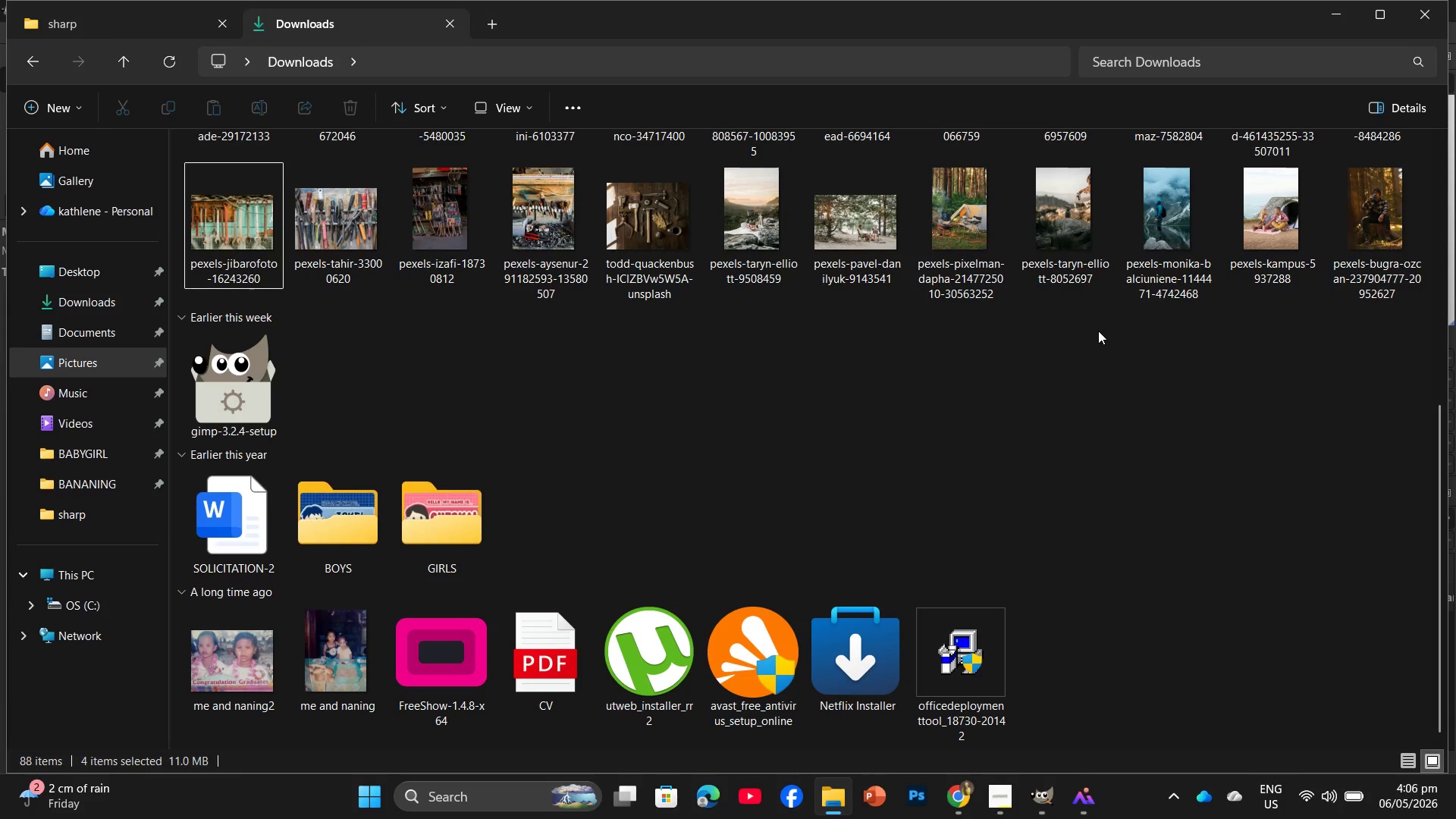 
wait(11.46)
 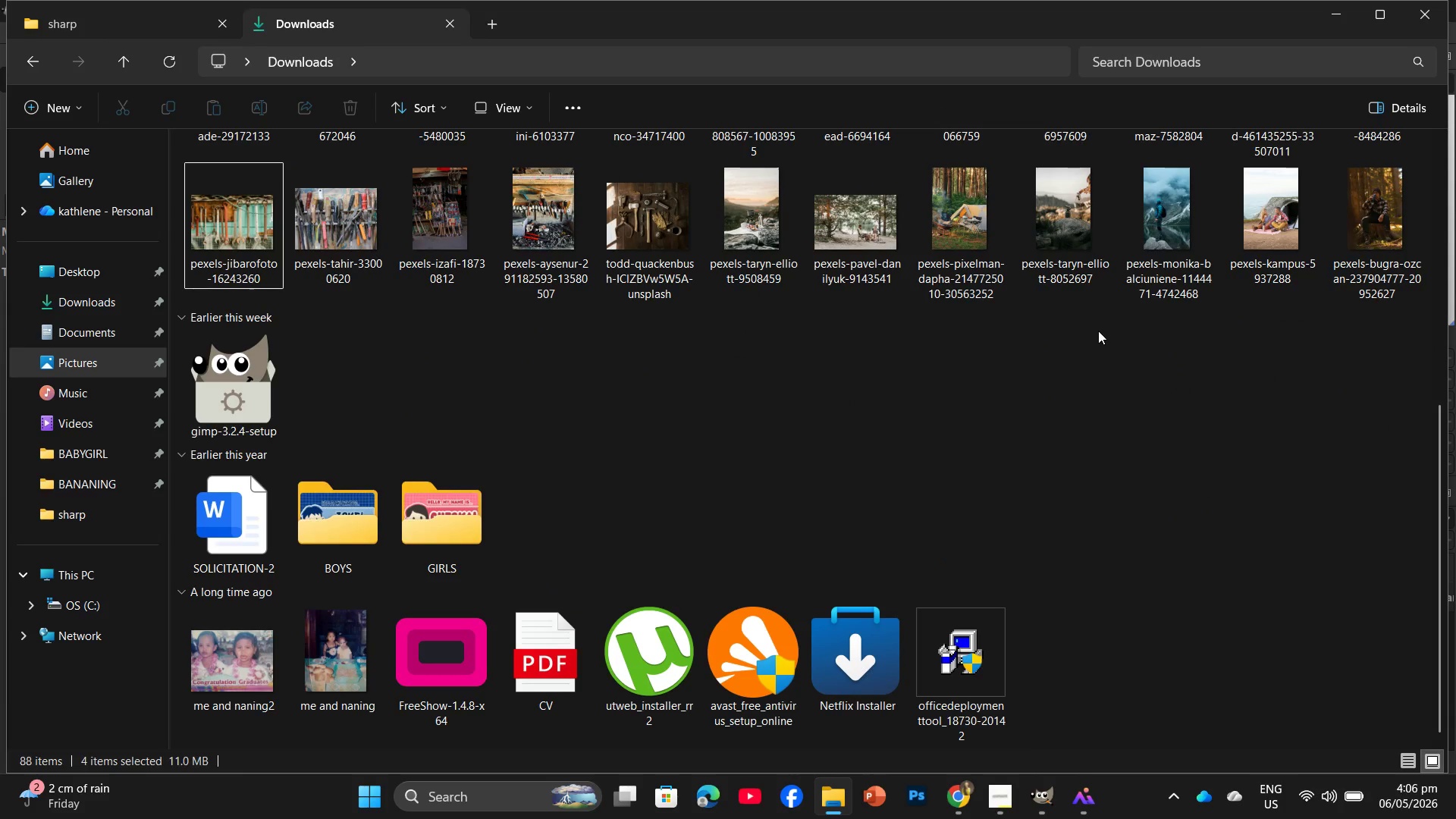 
left_click([990, 789])